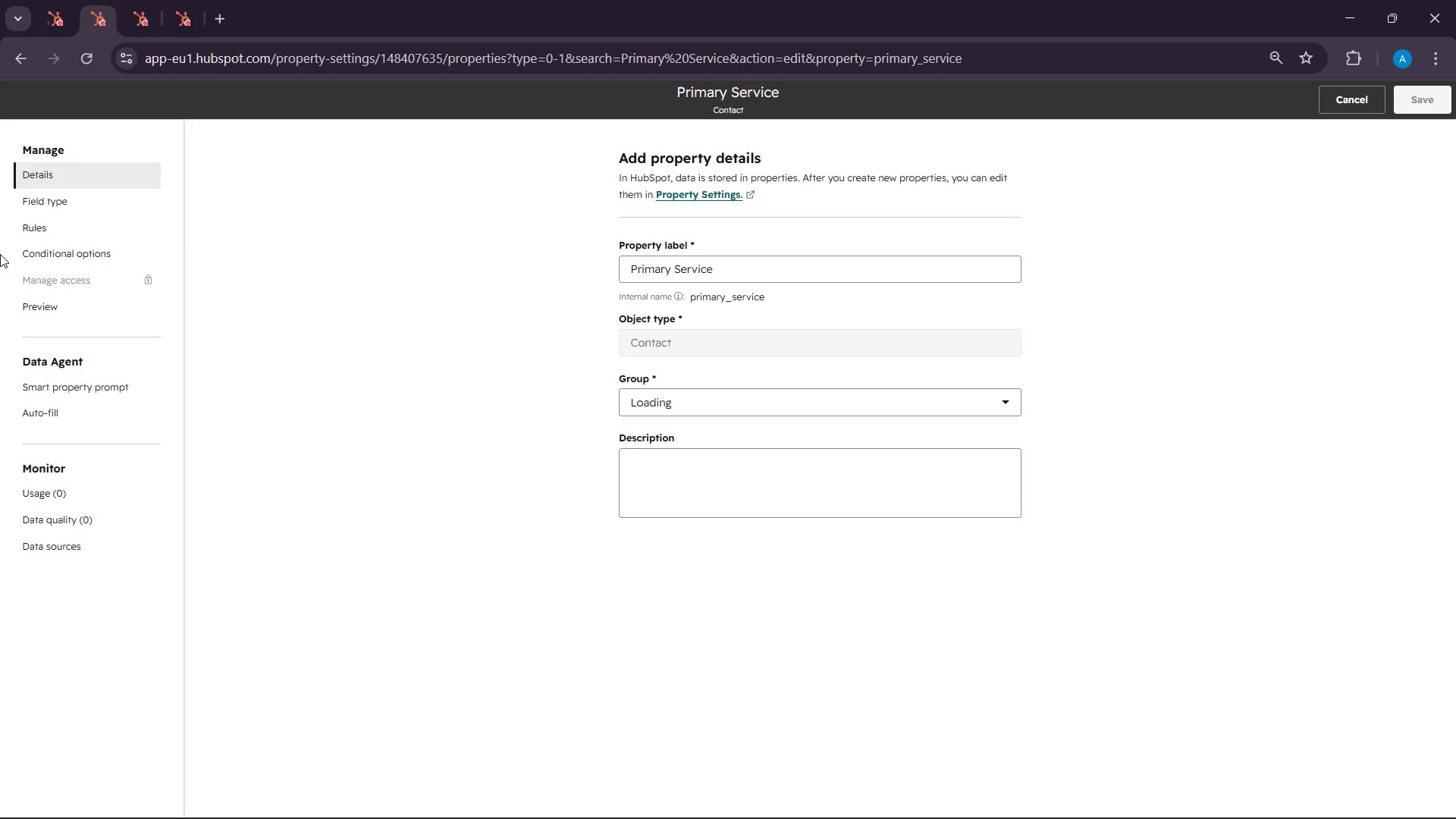 
scroll: coordinate [946, 530], scroll_direction: down, amount: 5.0
 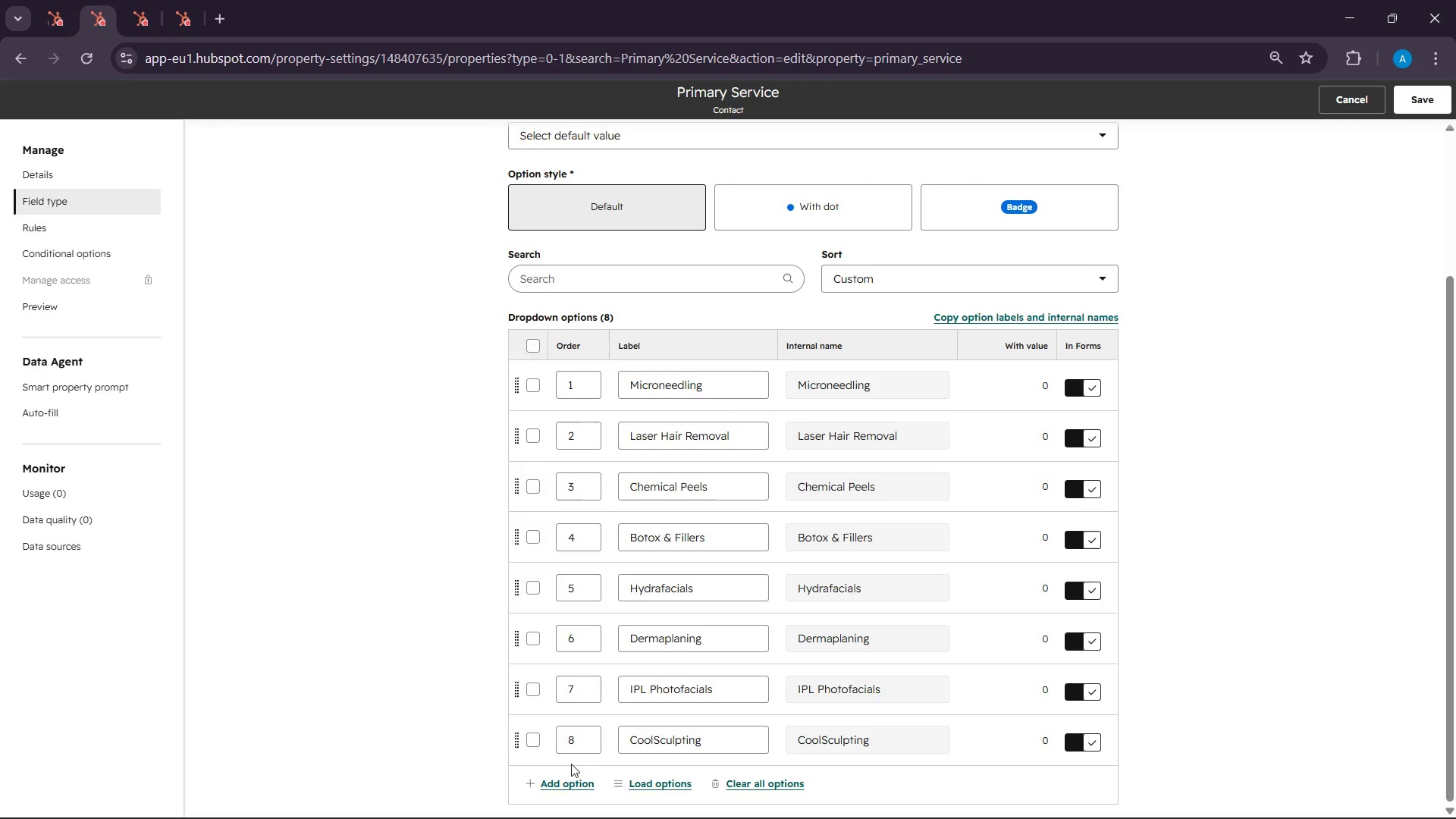 
left_click([556, 781])
 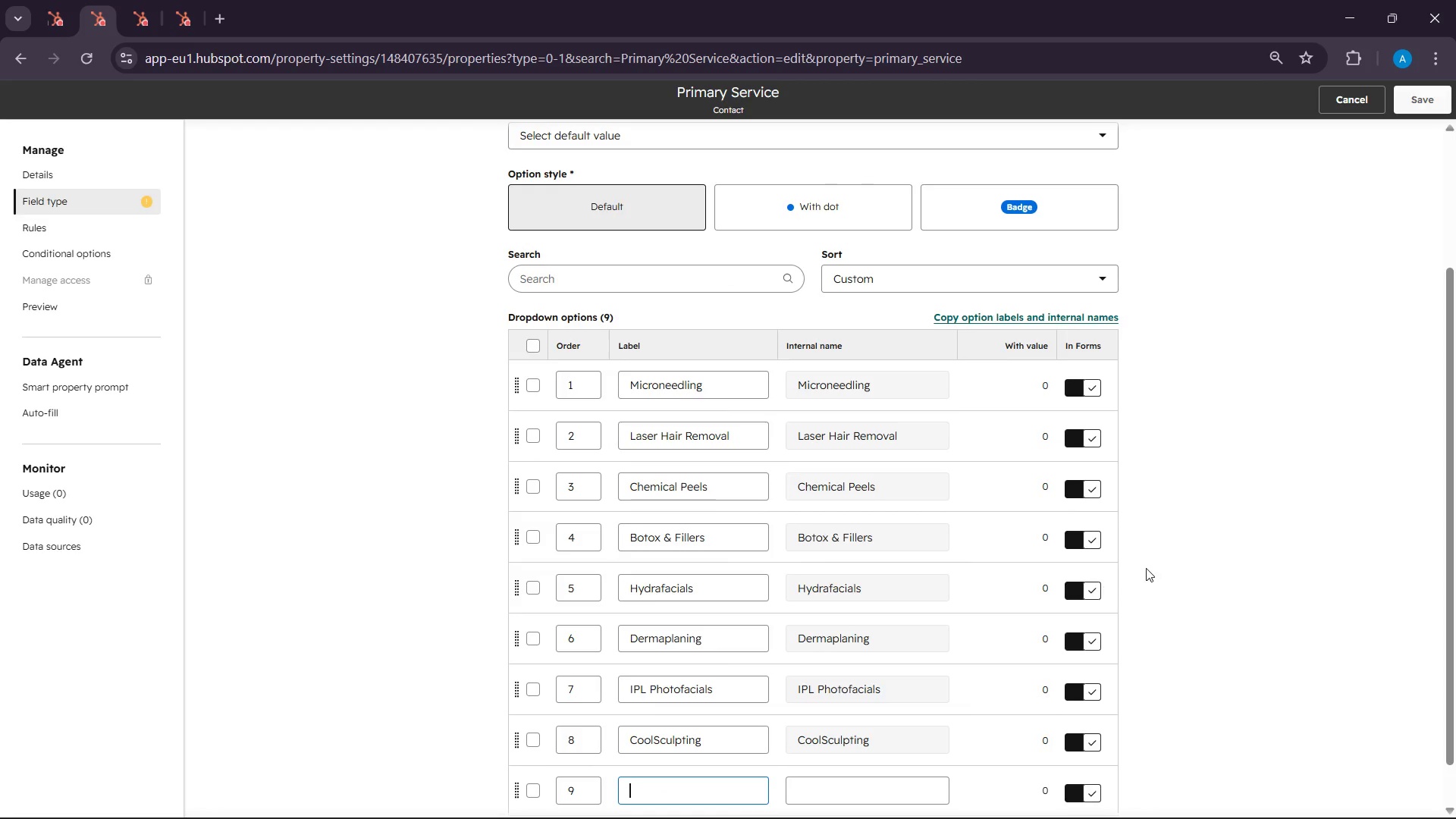 
scroll: coordinate [1167, 585], scroll_direction: down, amount: 8.0
 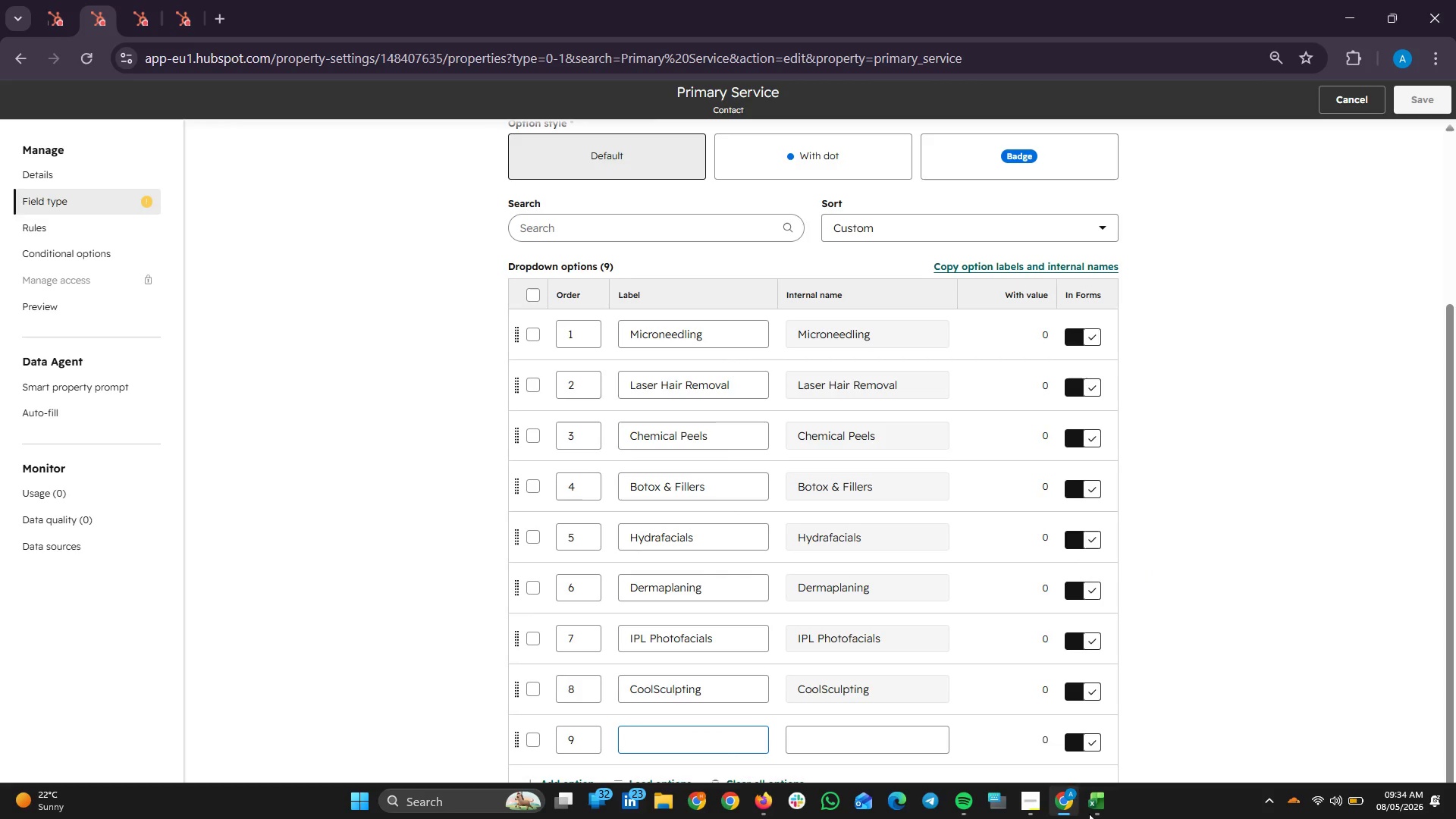 
left_click([1110, 813])
 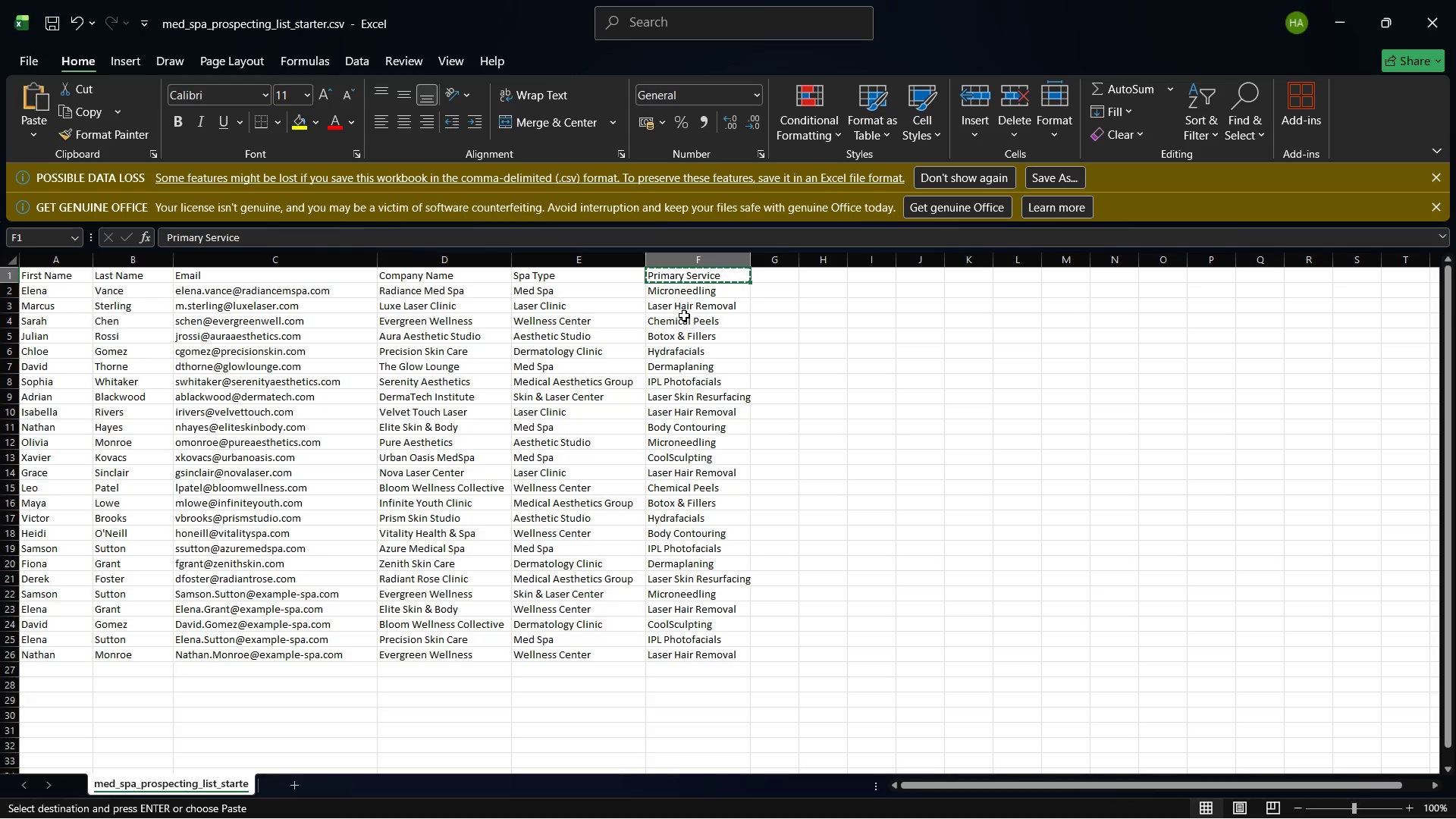 
left_click([678, 431])
 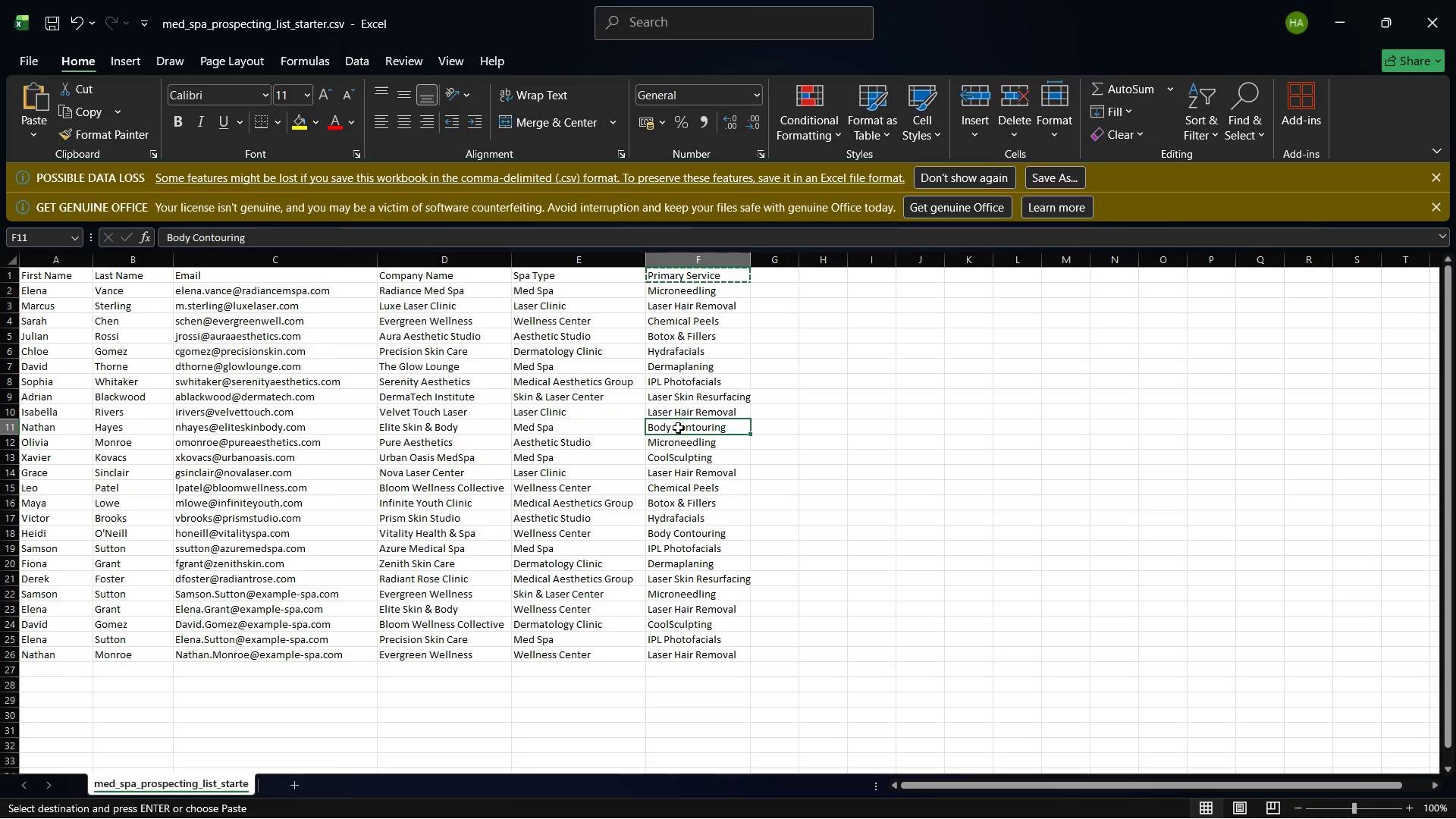 
right_click([678, 428])
 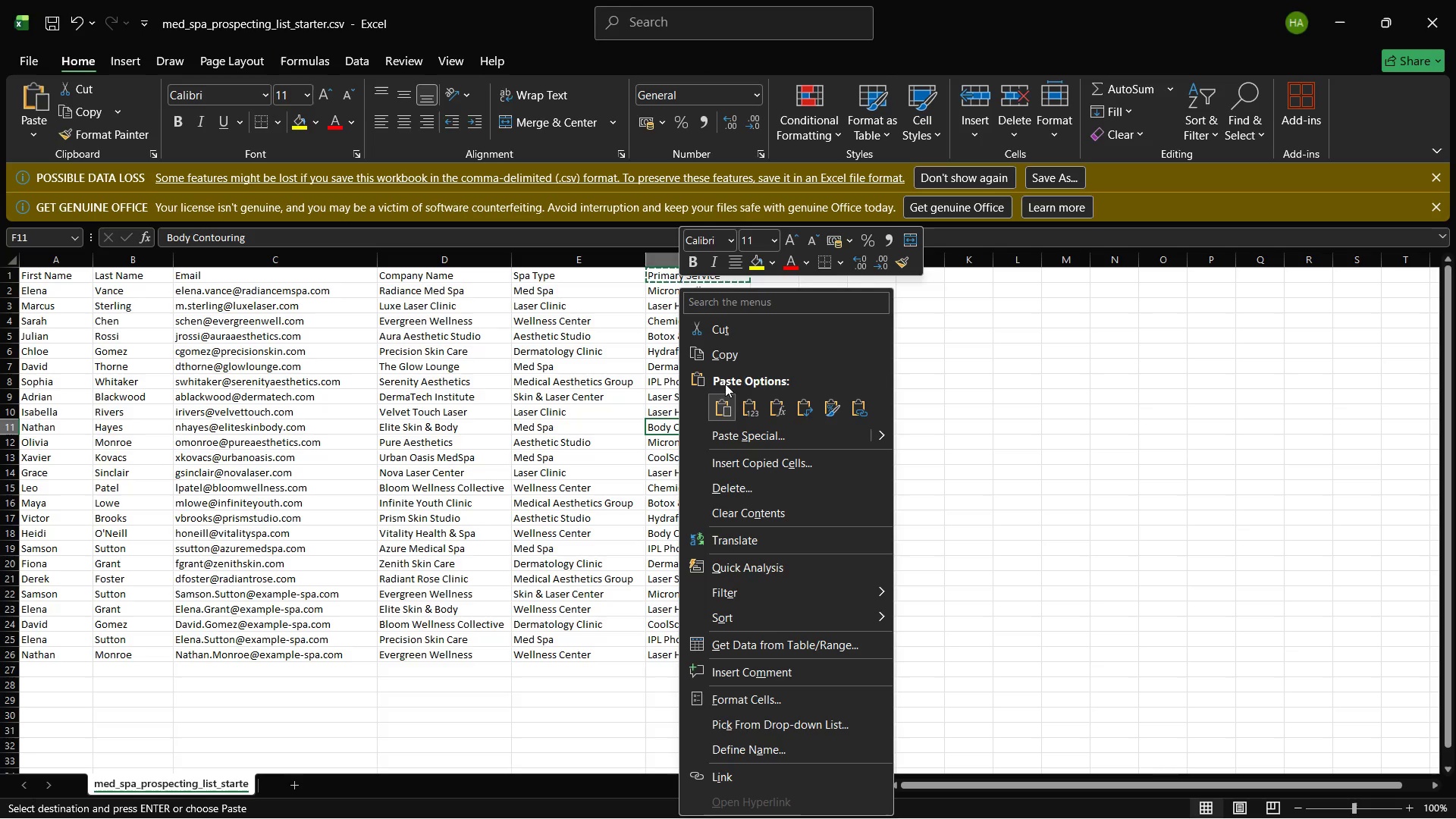 
left_click([721, 364])
 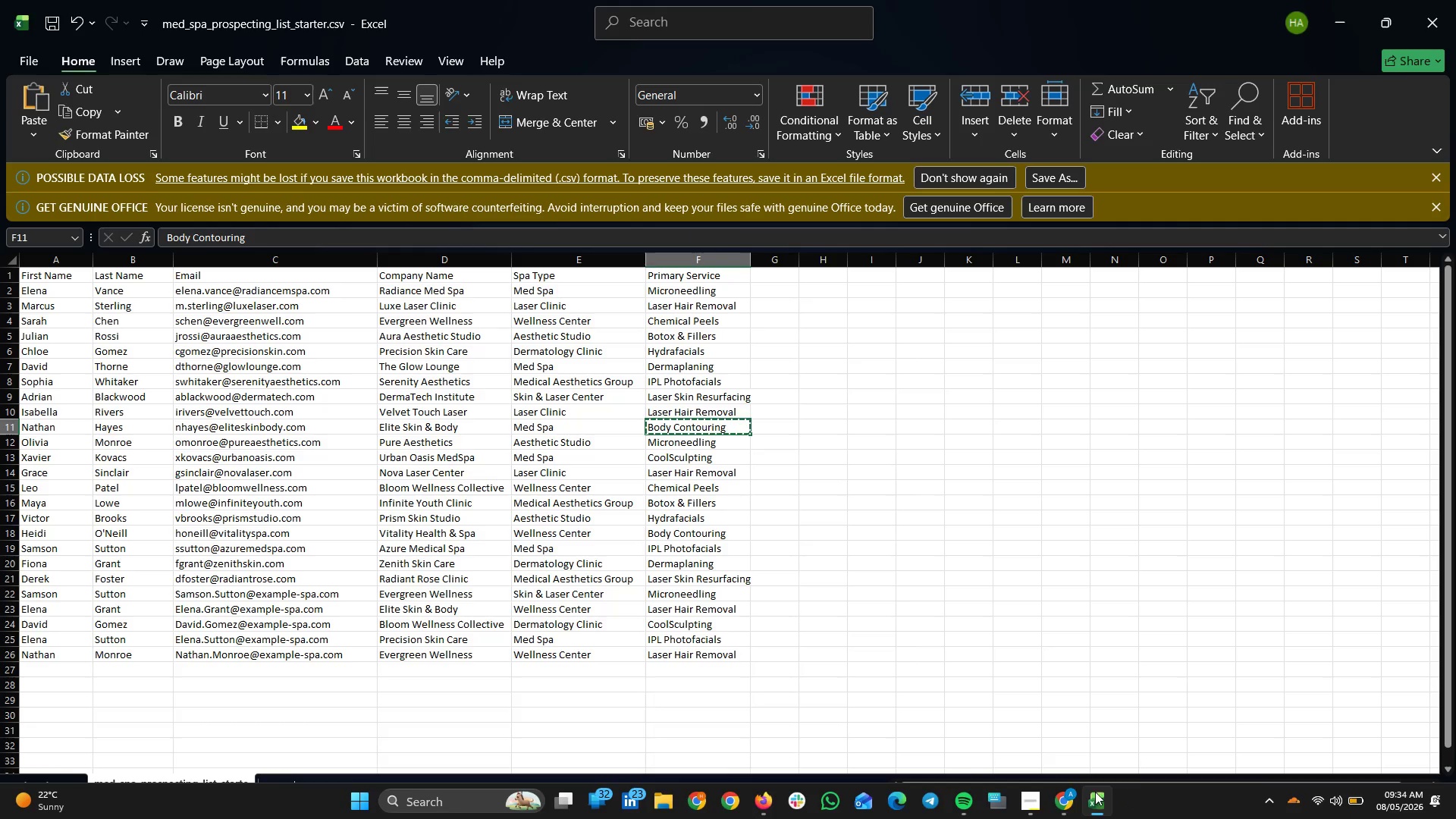 
left_click([1068, 793])
 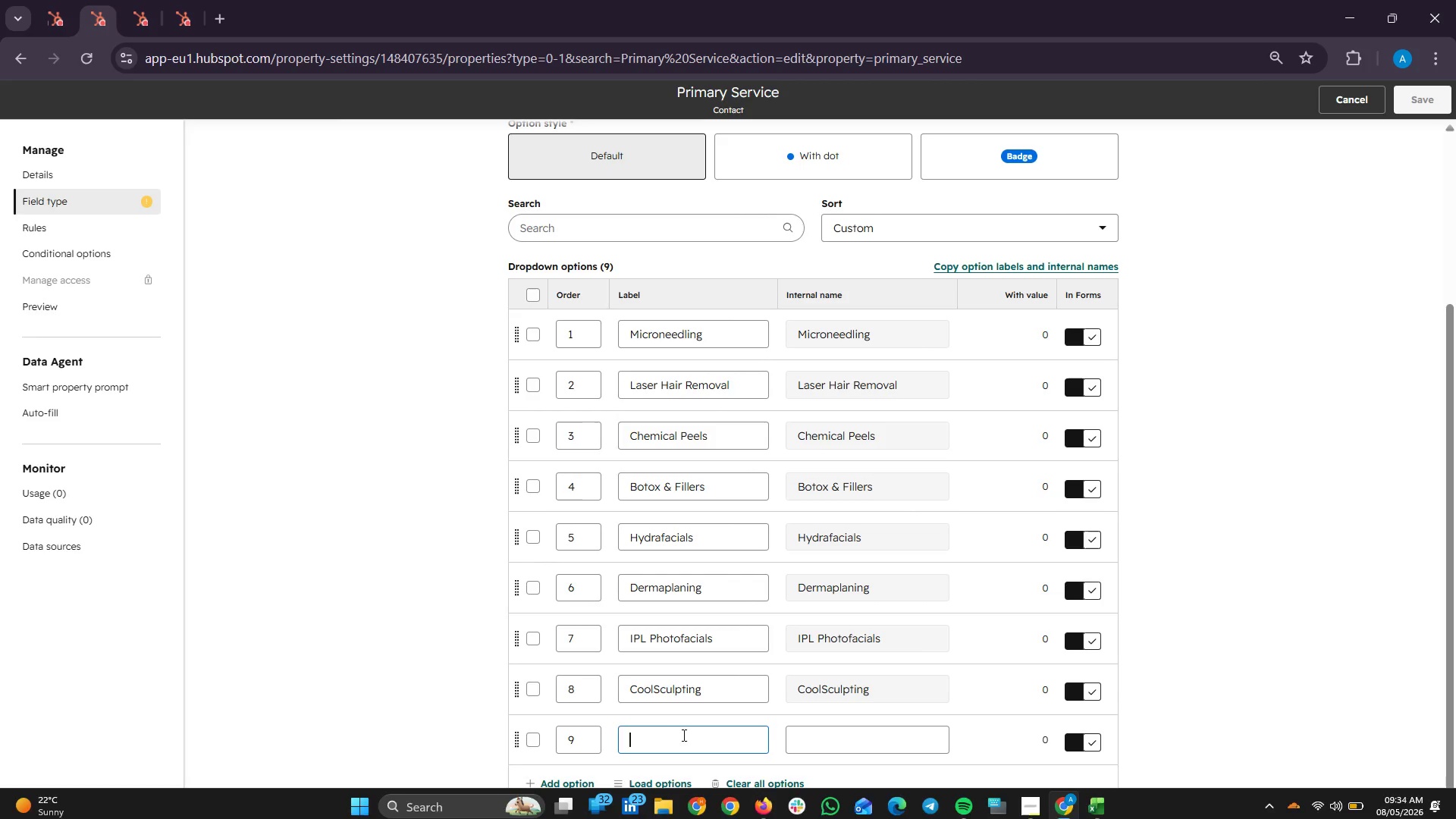 
right_click([668, 741])
 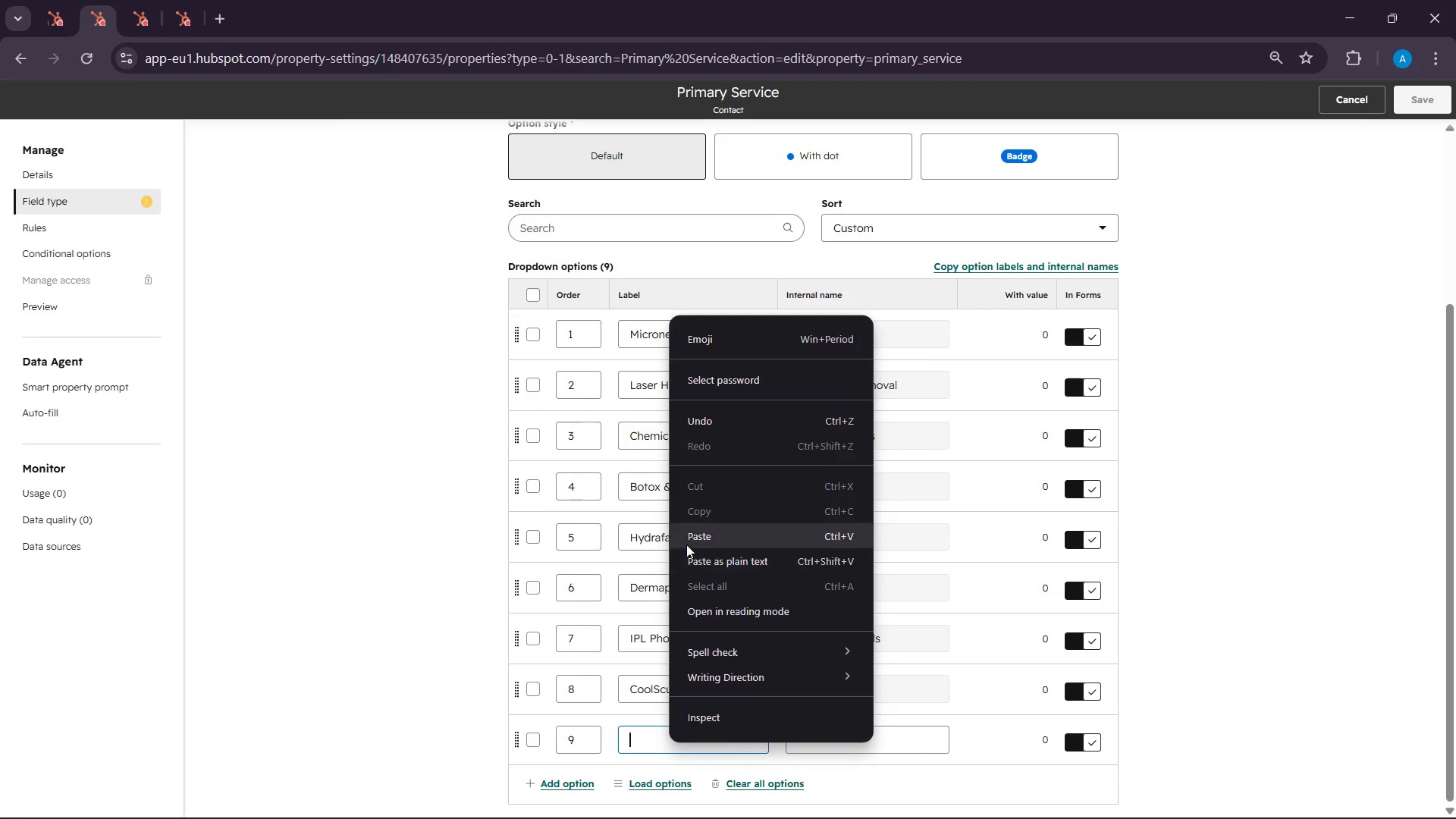 
left_click([688, 538])
 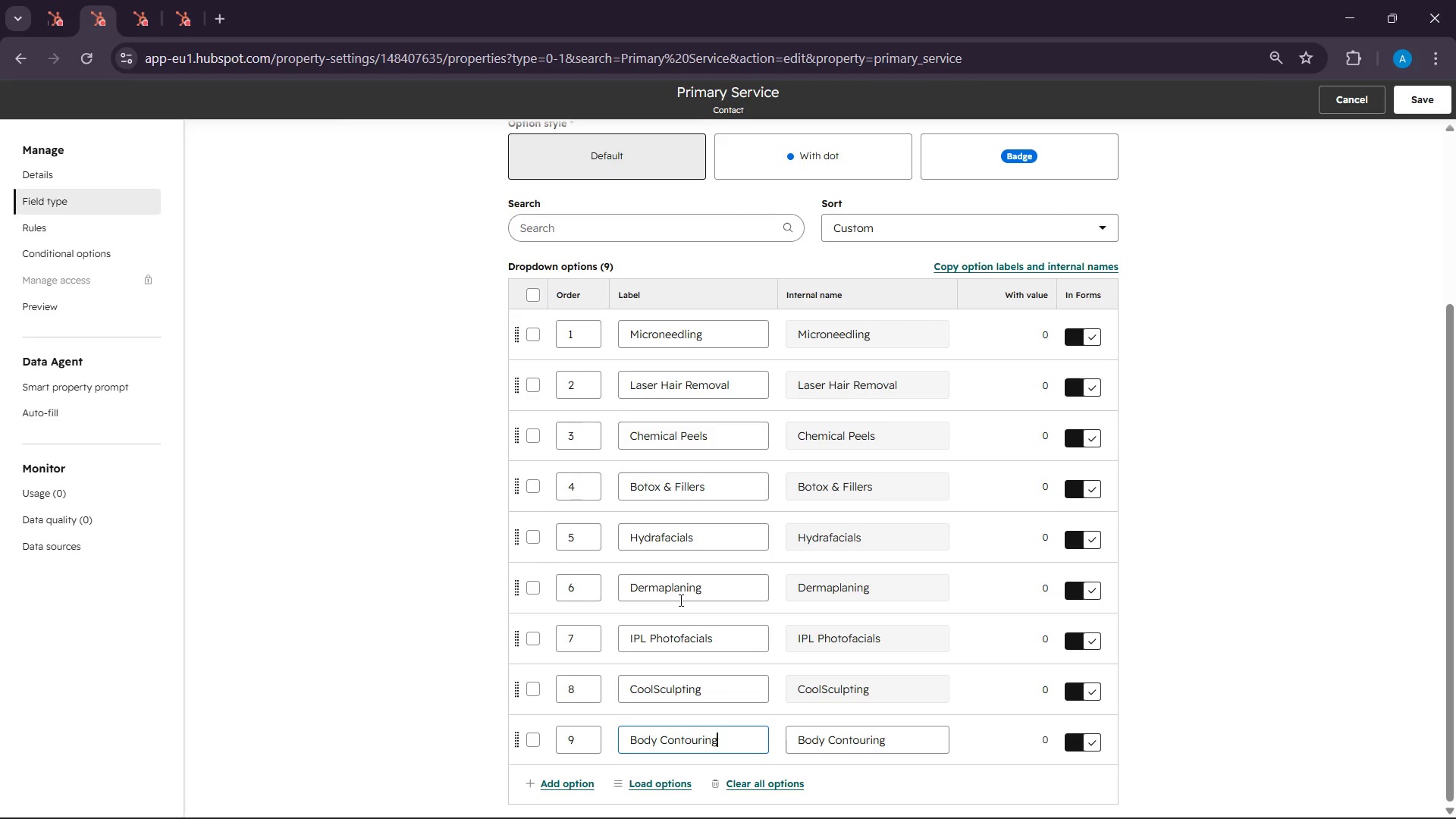 
scroll: coordinate [673, 613], scroll_direction: down, amount: 4.0
 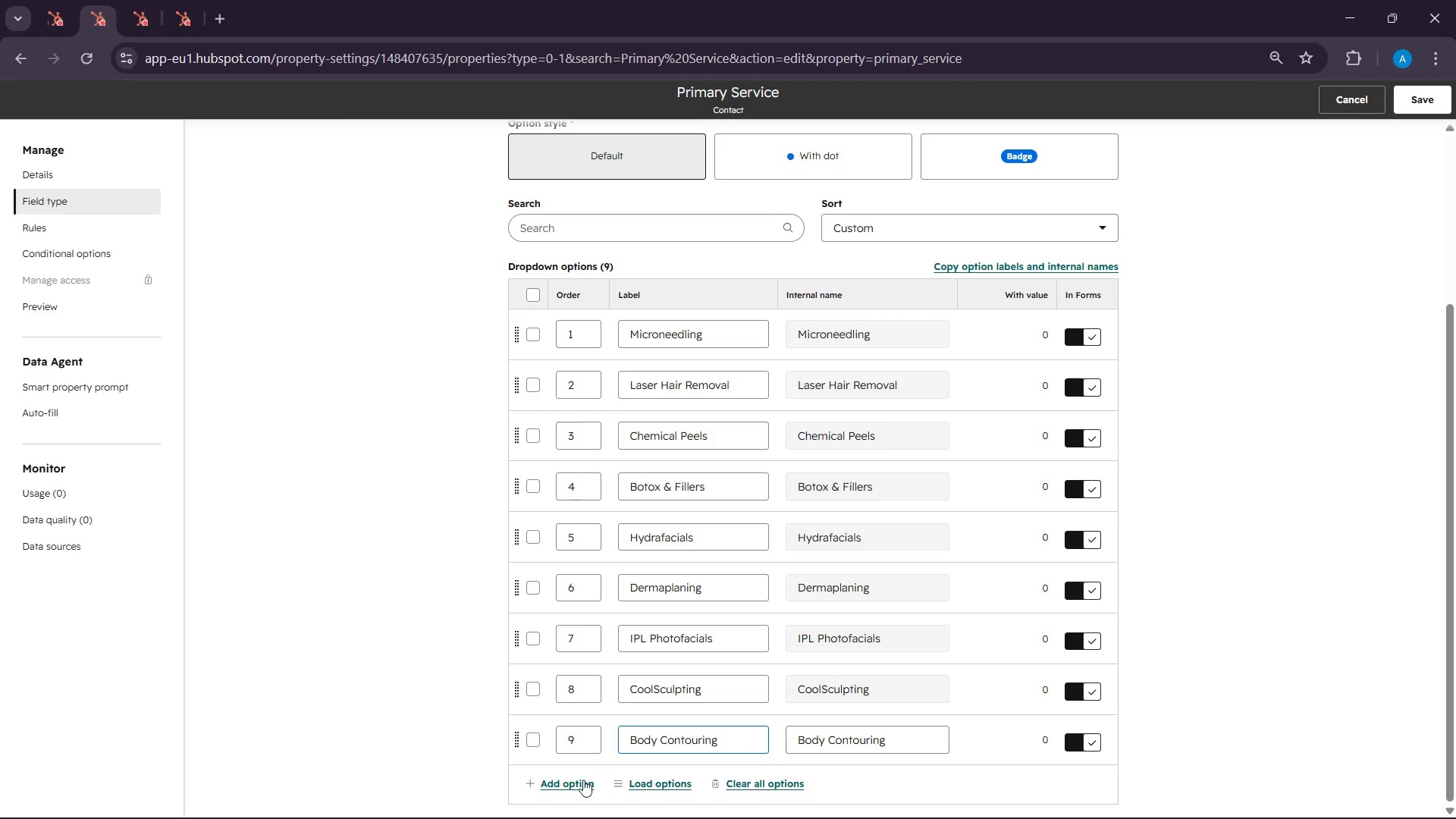 
left_click([581, 783])
 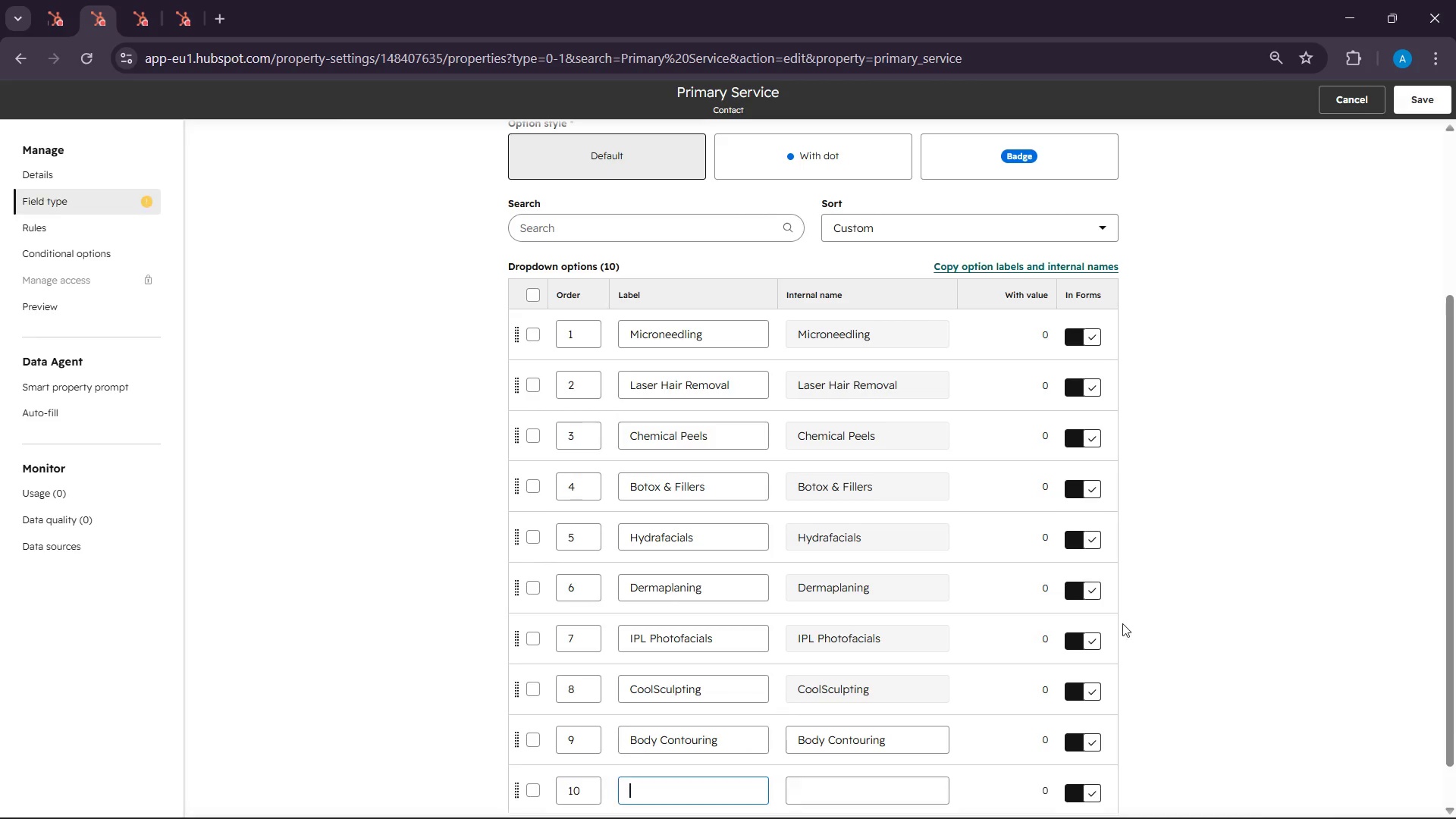 
scroll: coordinate [1153, 623], scroll_direction: down, amount: 4.0
 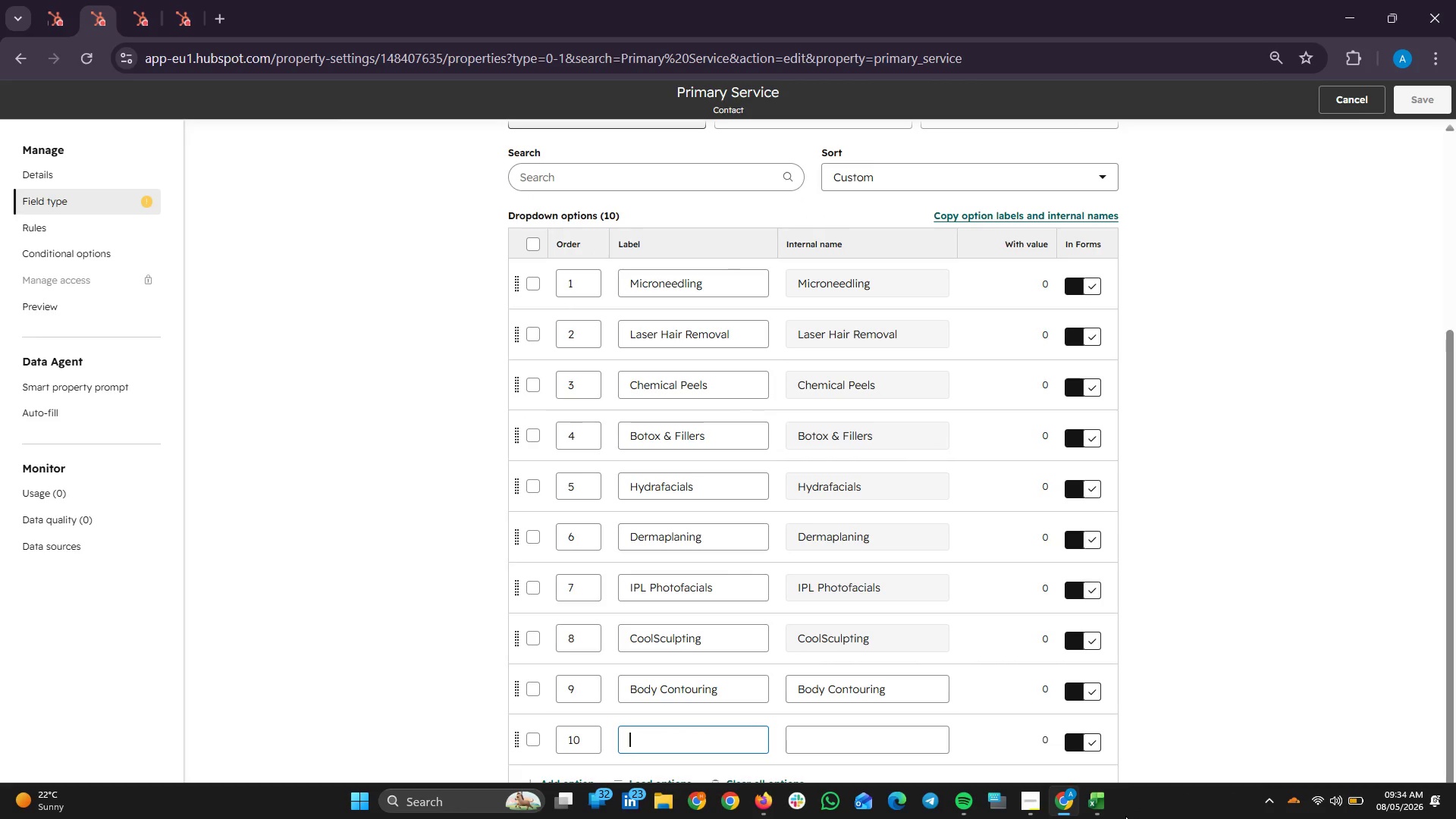 
left_click([1099, 805])
 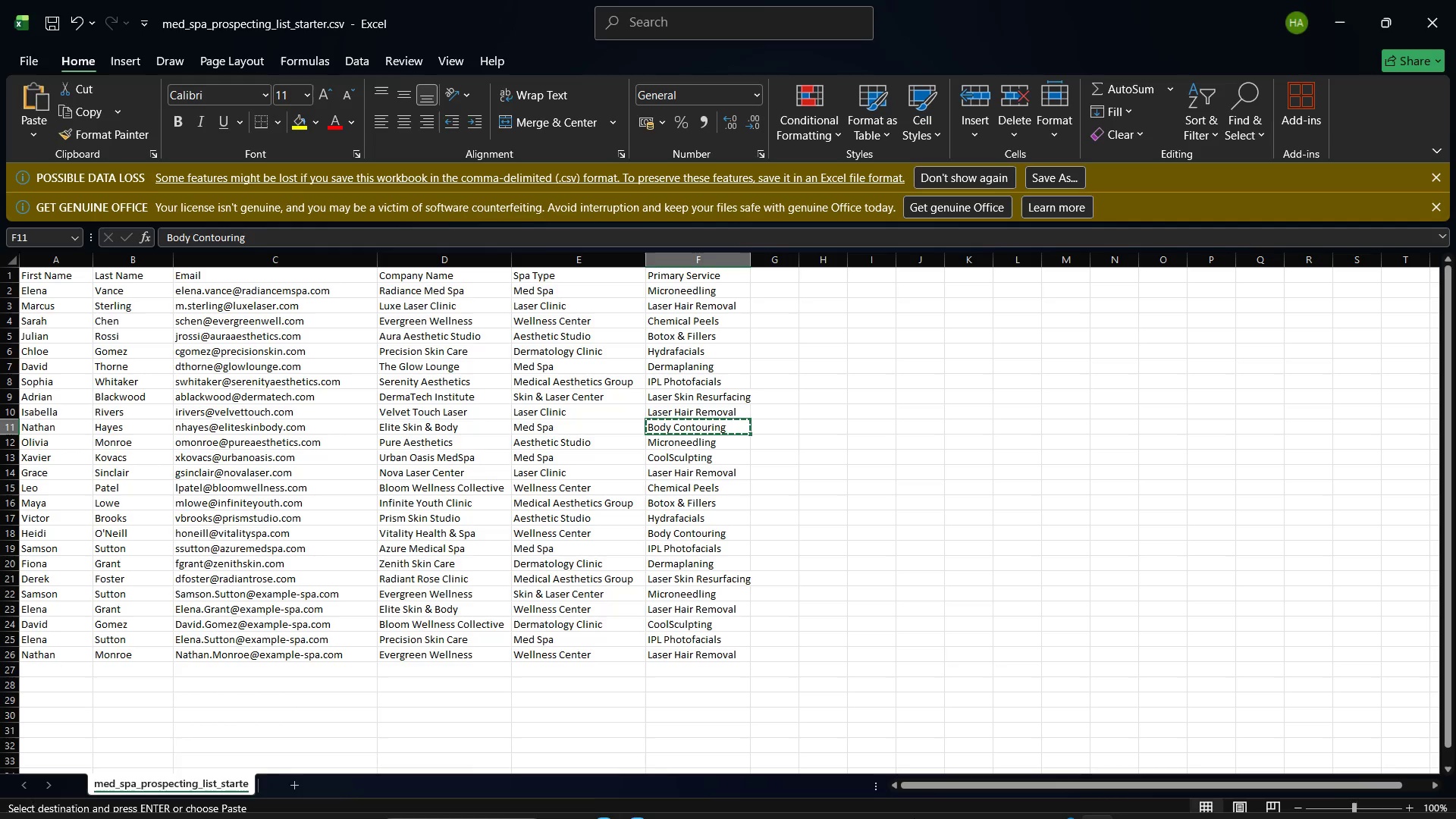 
left_click([1076, 802])
 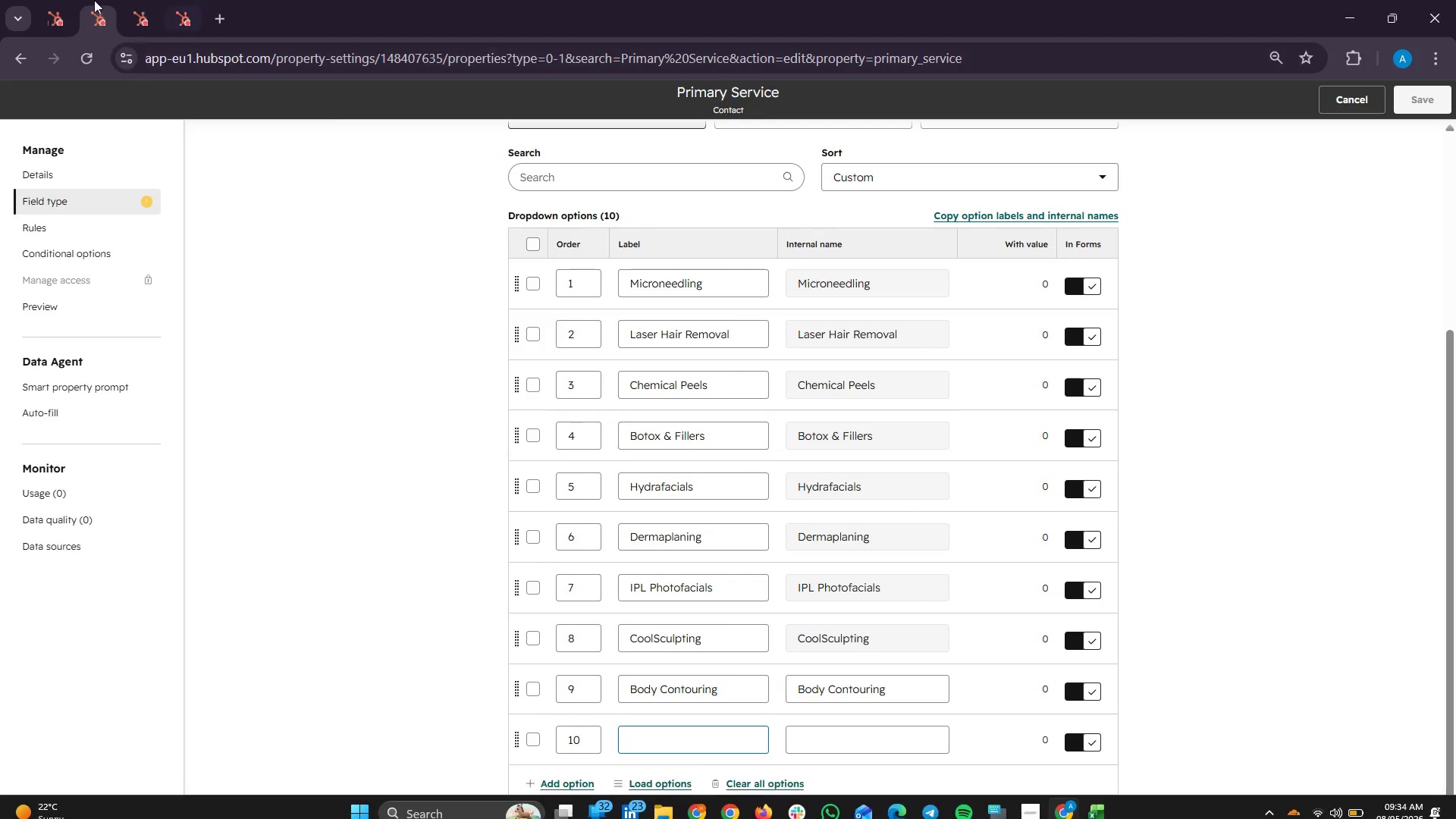 
left_click([74, 0])
 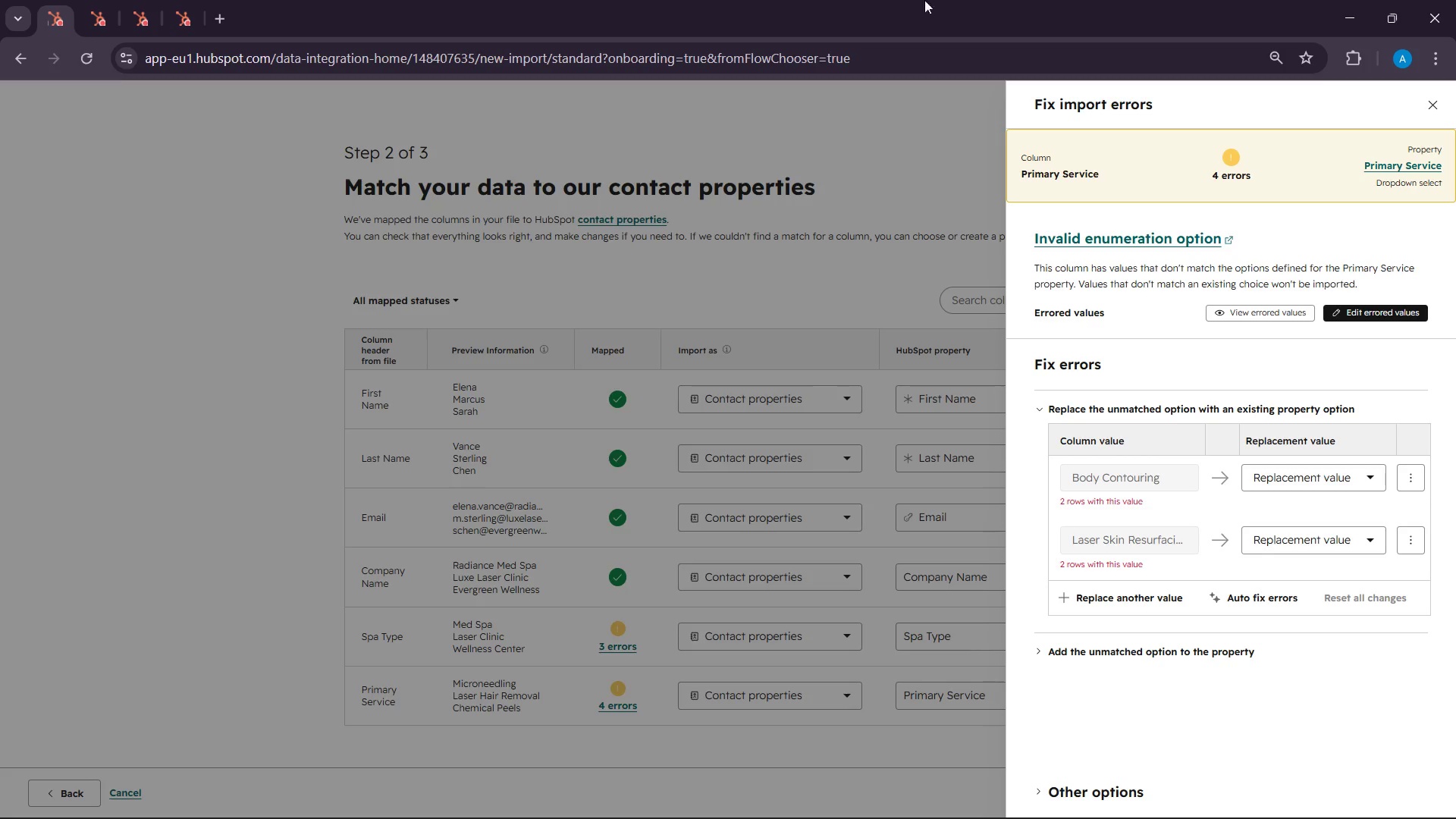 
left_click([1350, 0])
 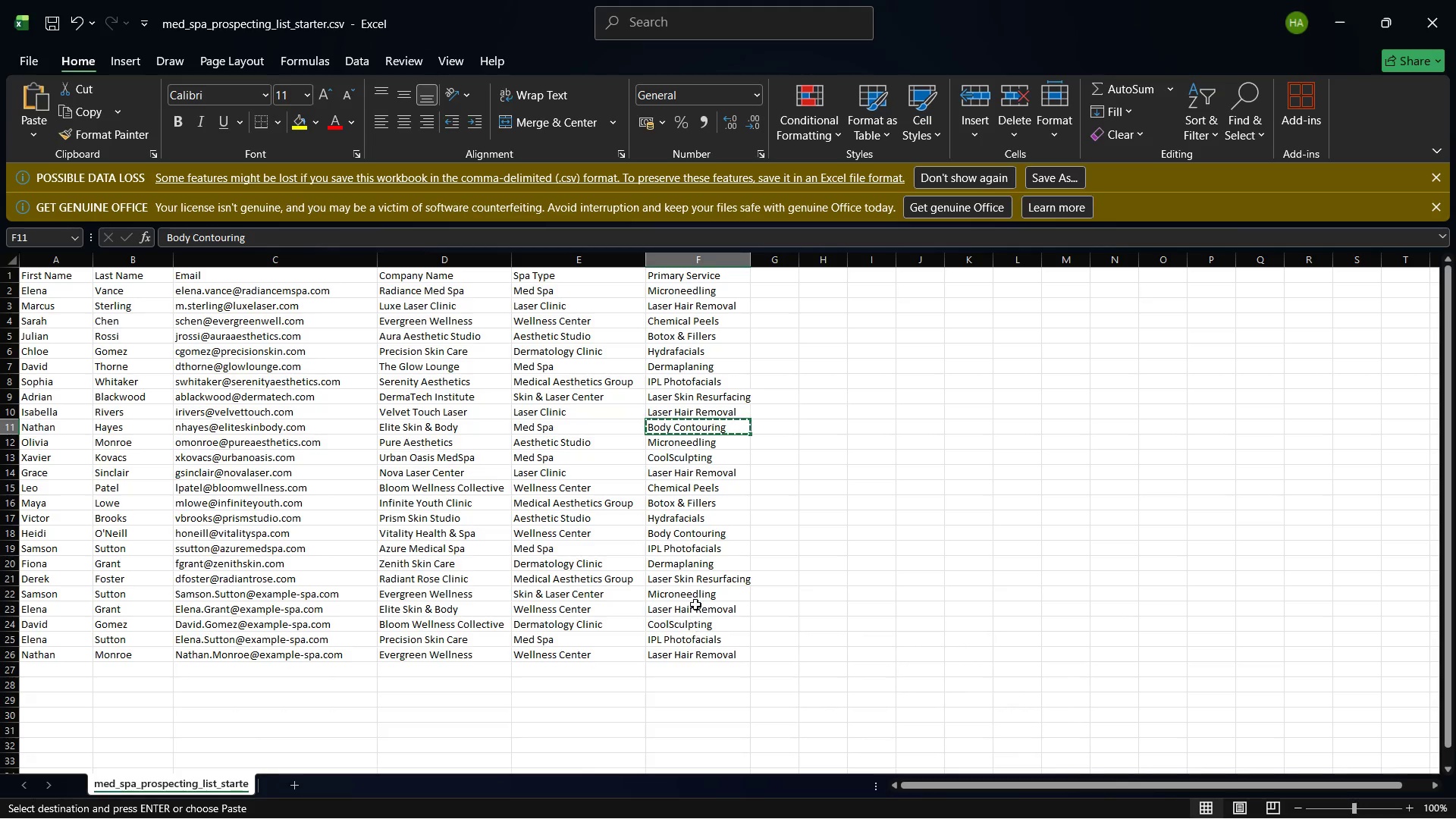 
left_click([695, 585])
 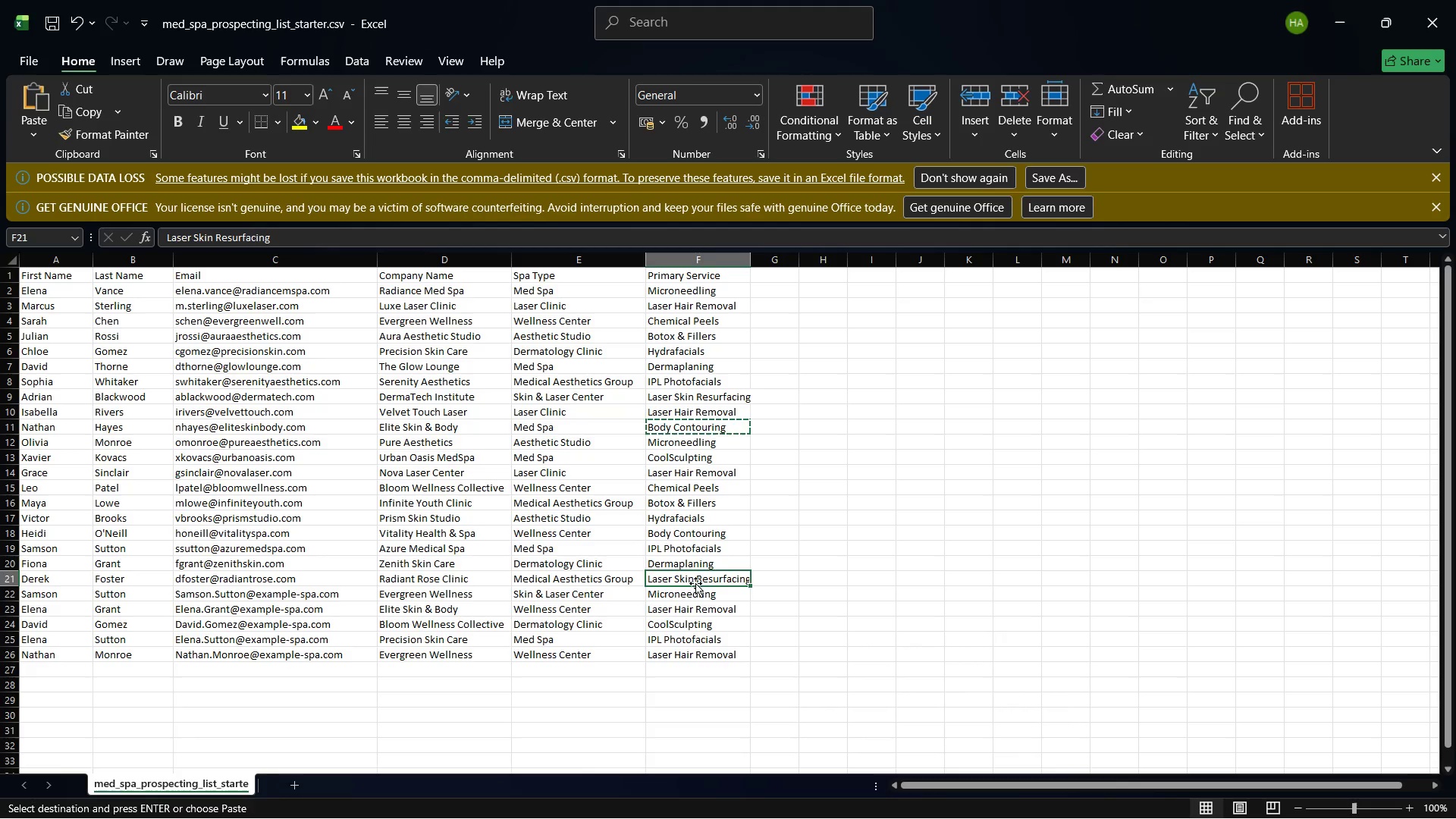 
right_click([695, 582])
 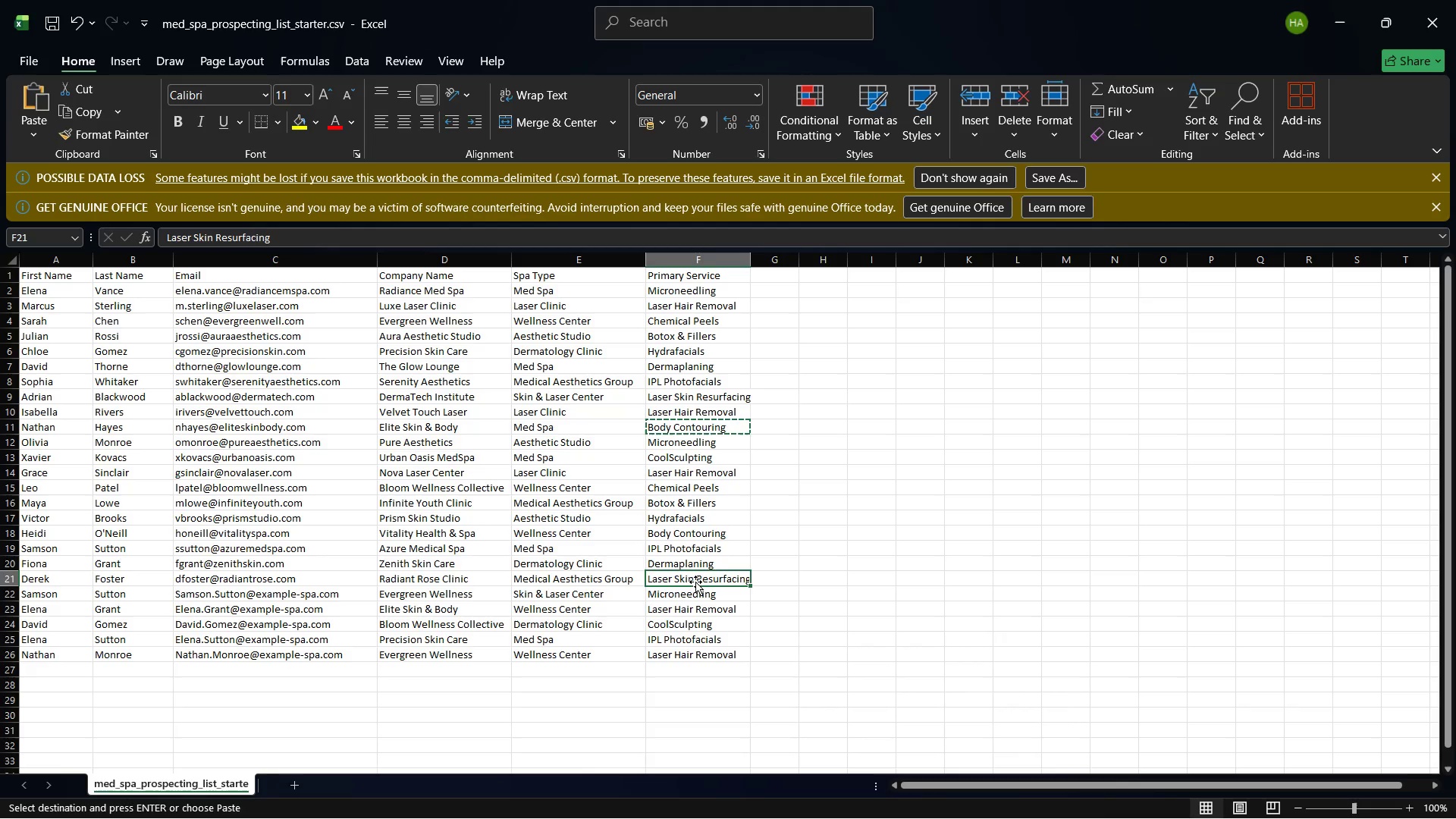 
right_click([695, 575])
 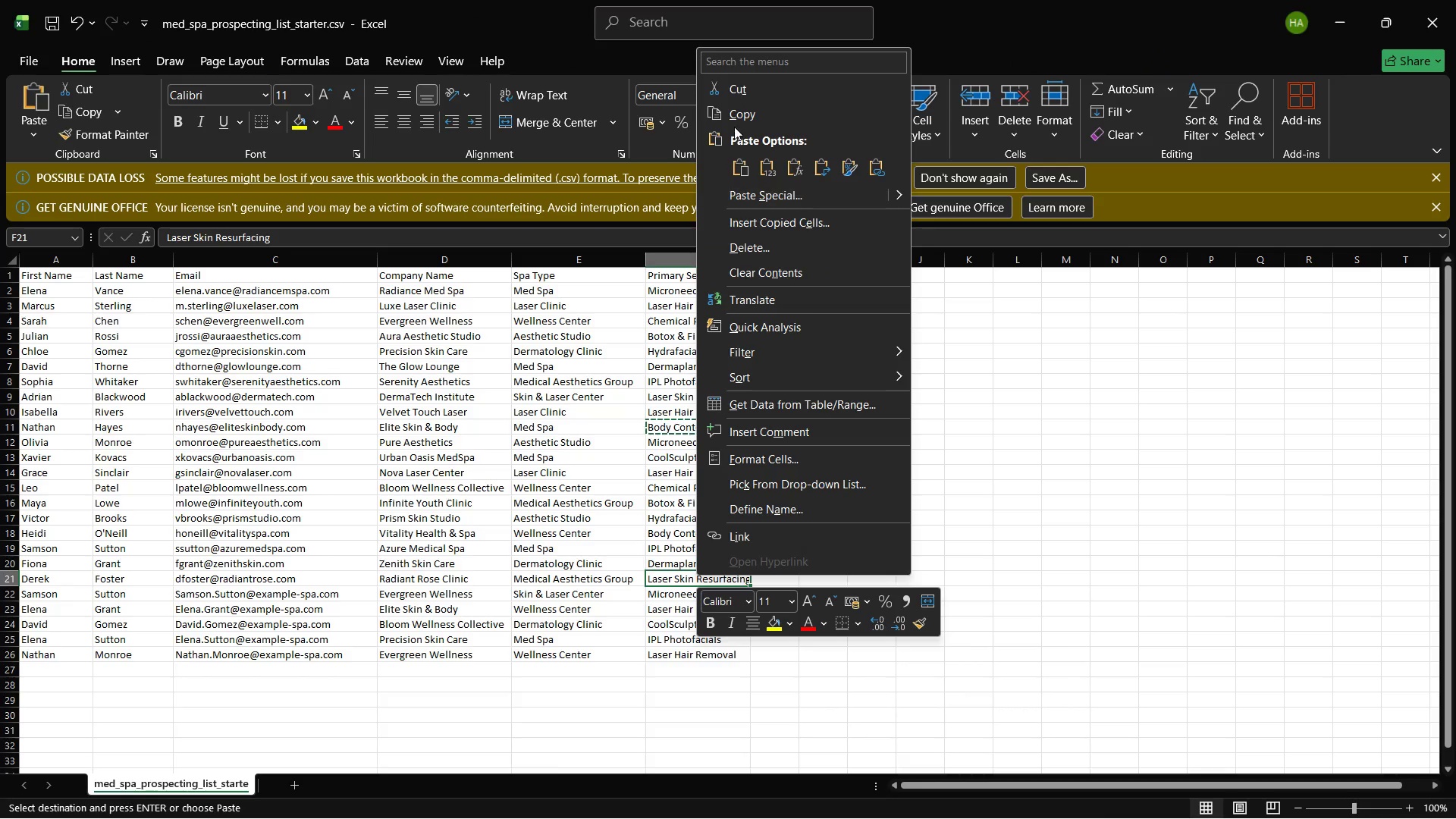 
left_click([734, 123])
 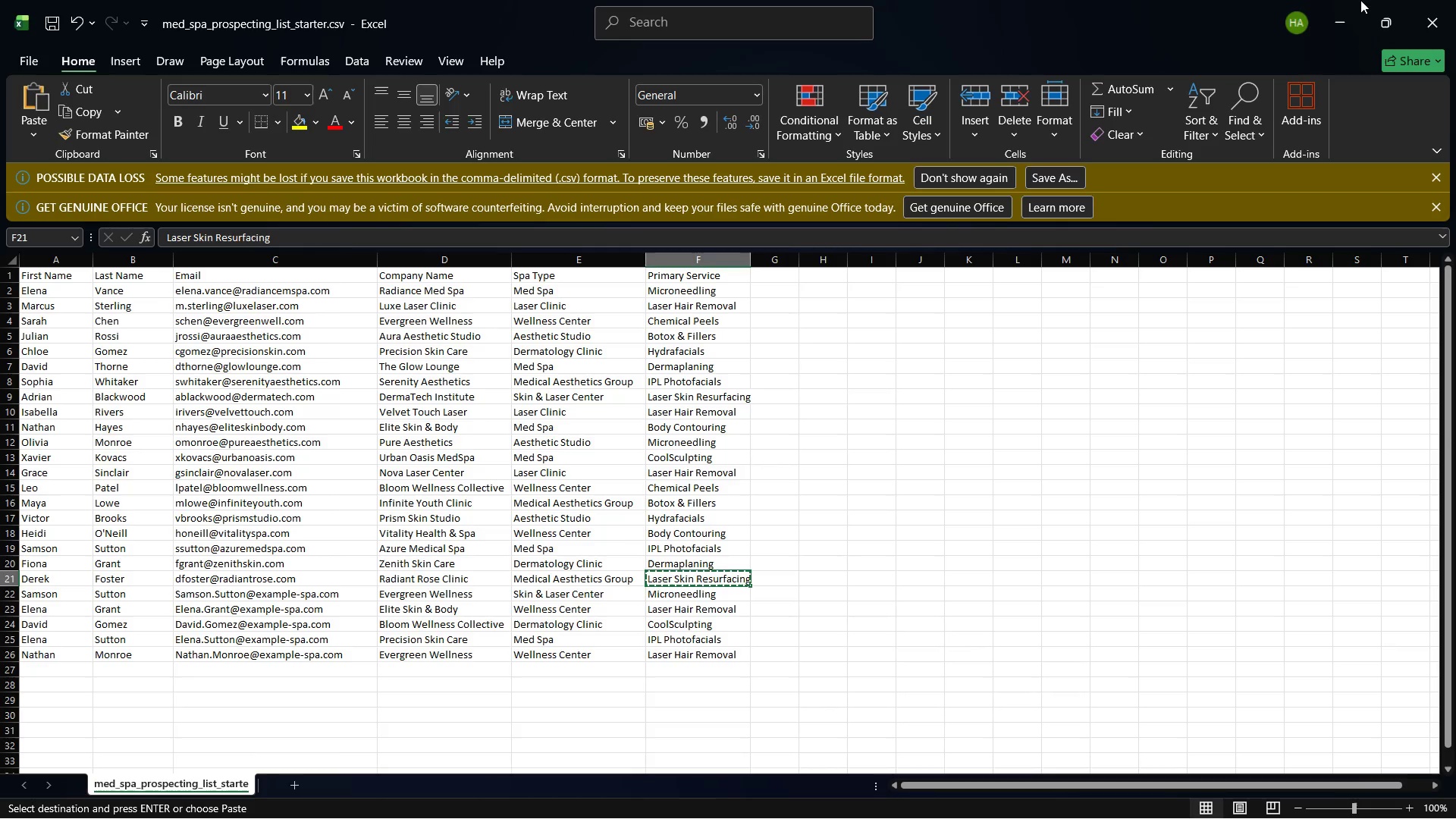 
left_click([1359, 0])
 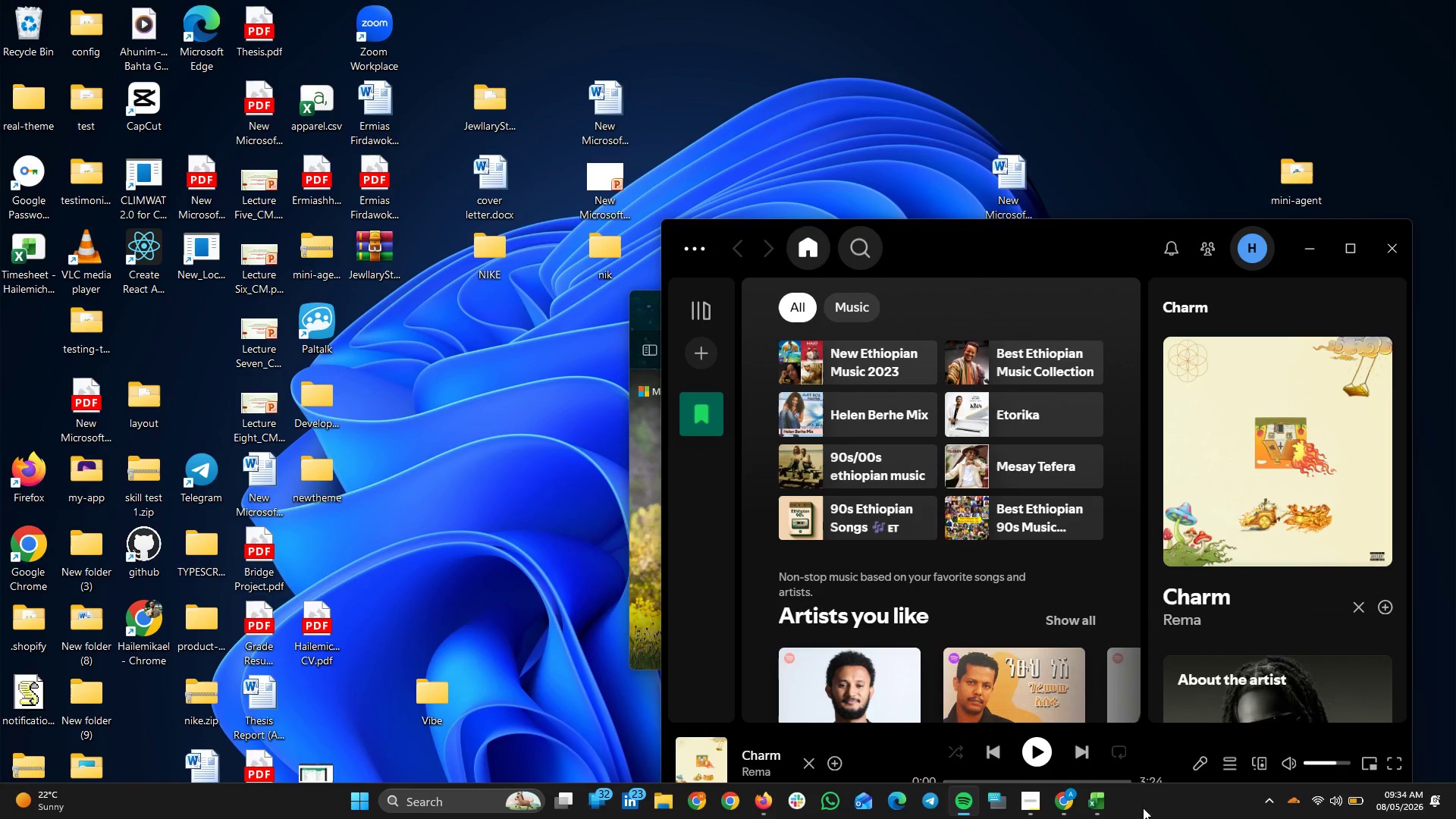 
left_click([1059, 795])
 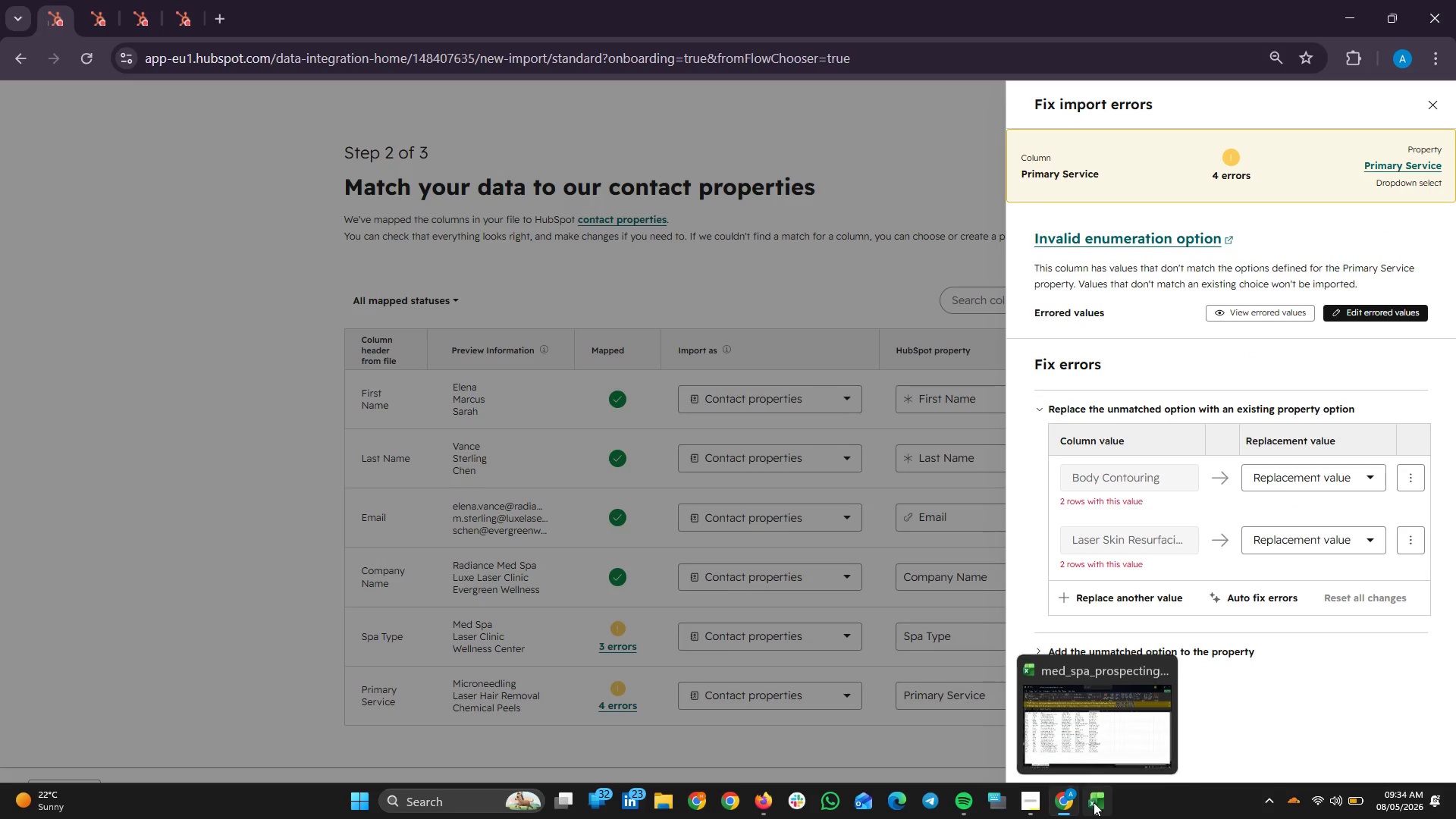 
left_click([1094, 802])
 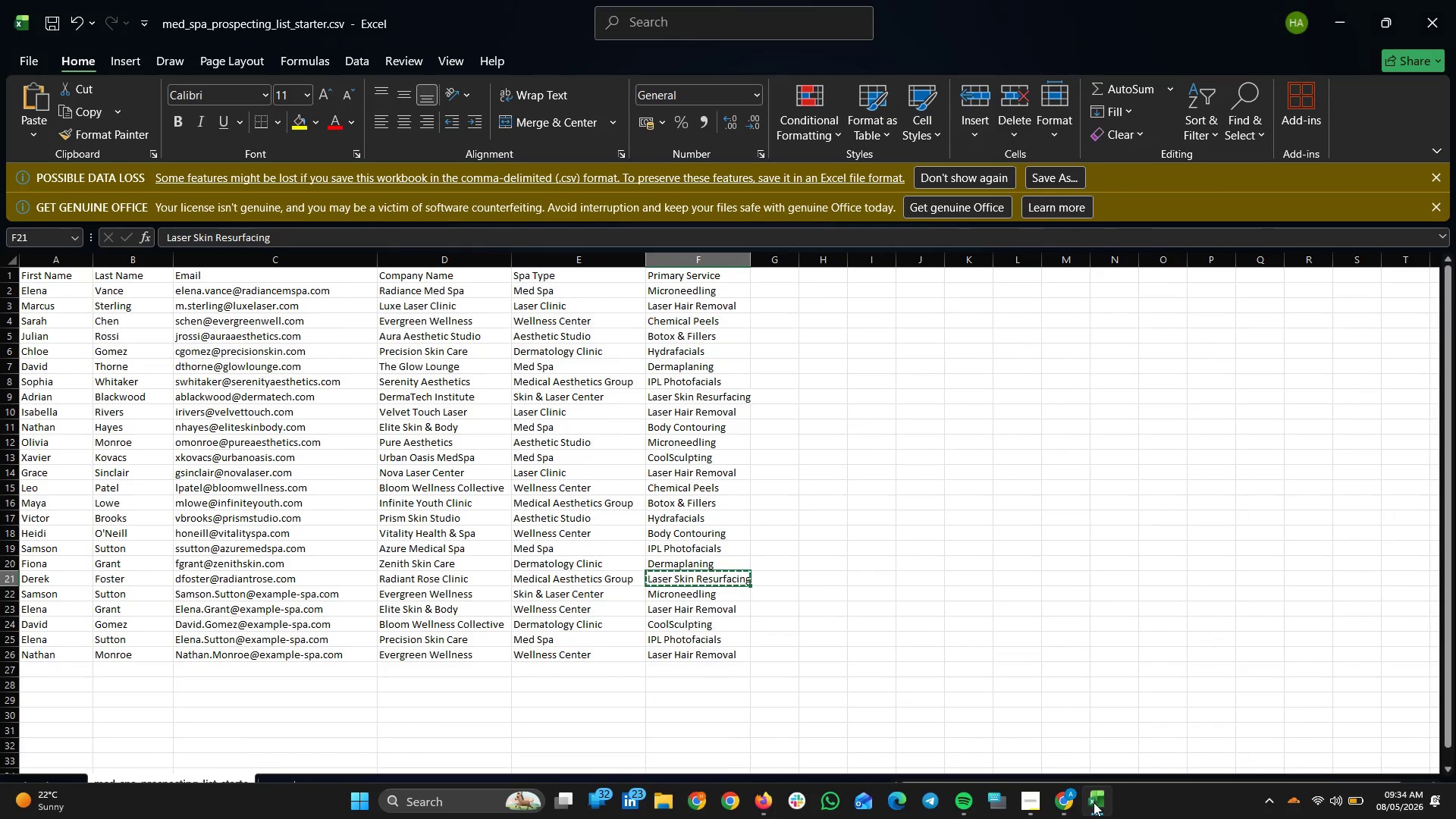 
left_click([1094, 802])
 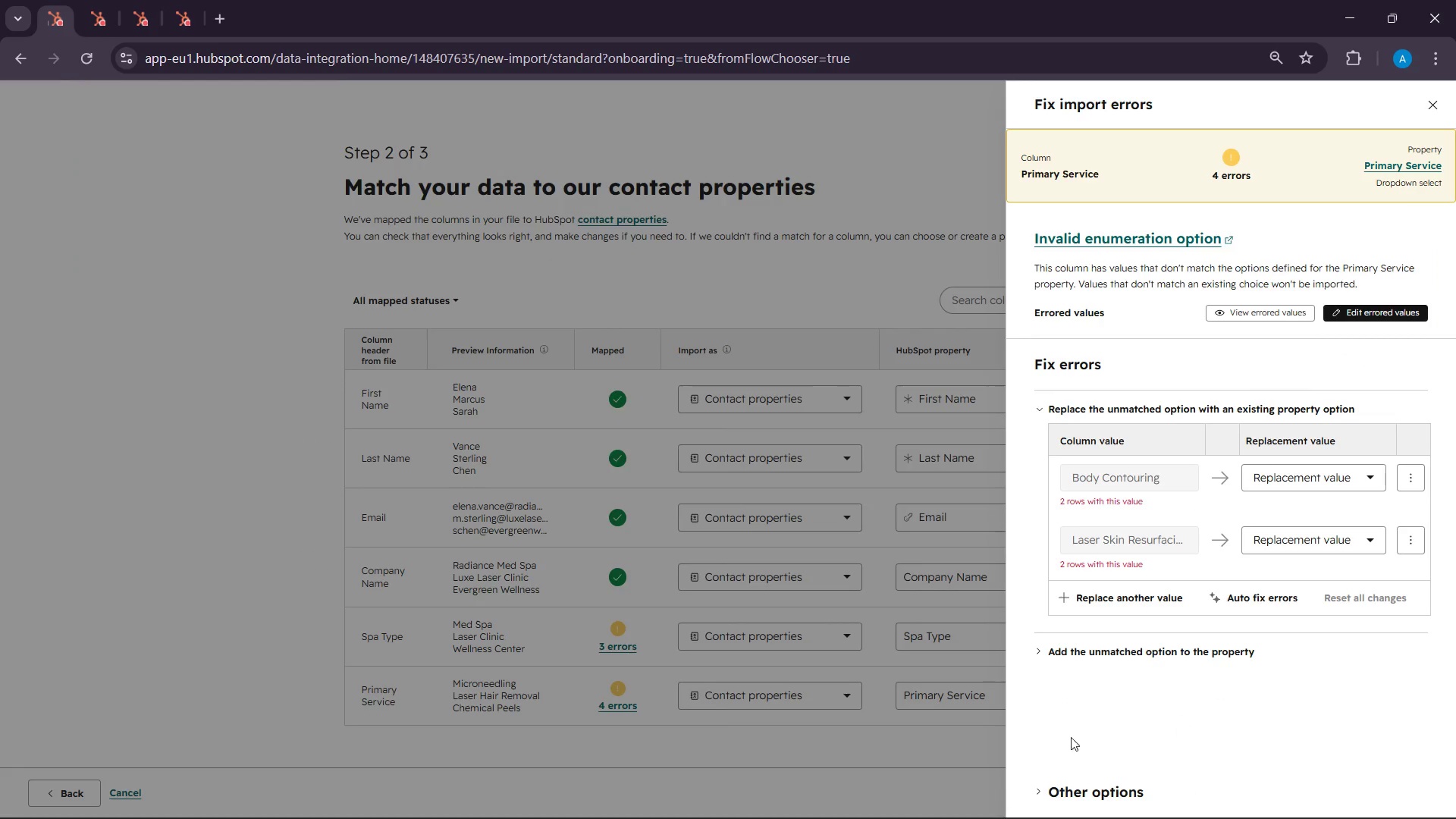 
right_click([102, 0])
 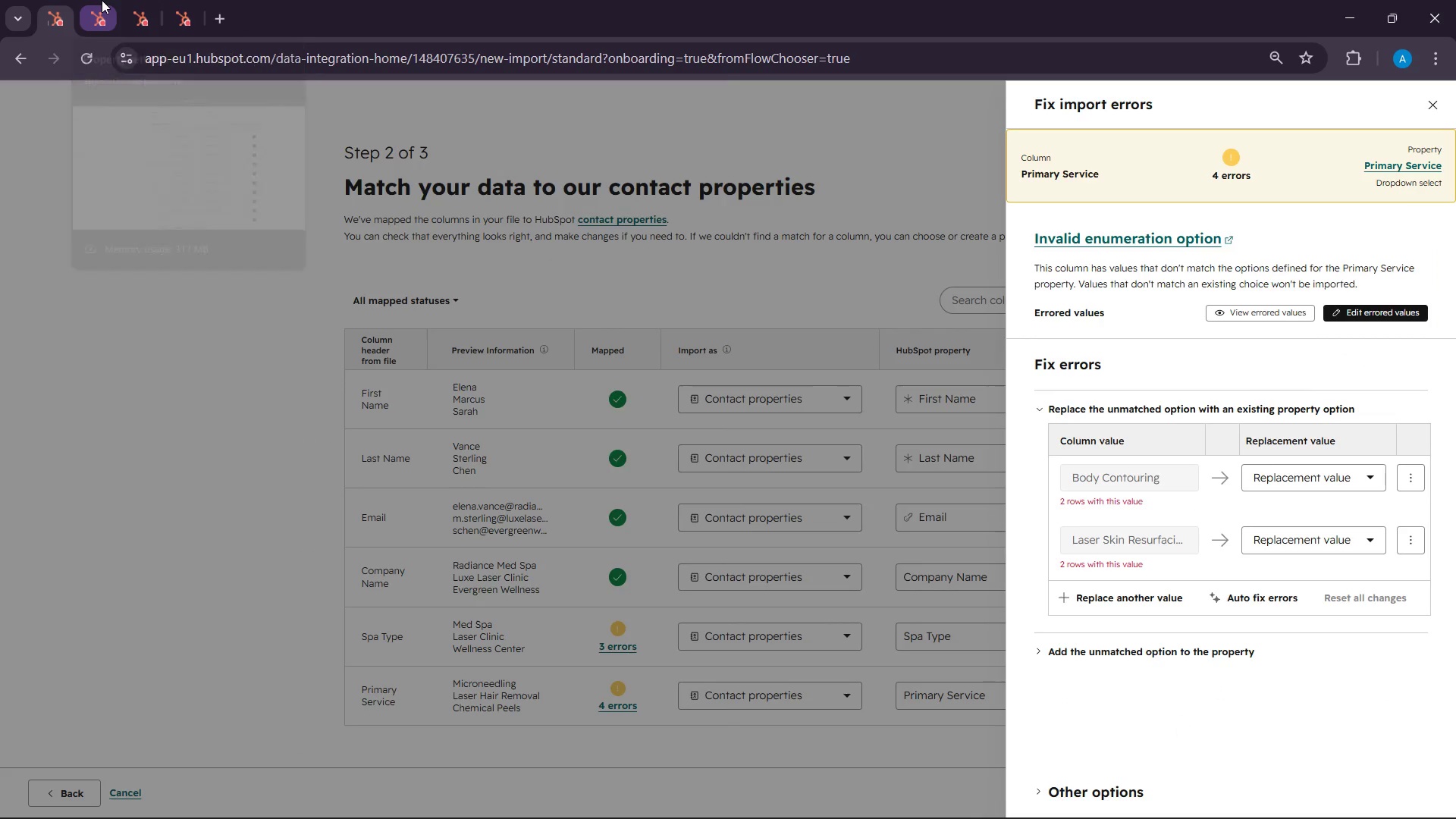 
left_click([102, 0])
 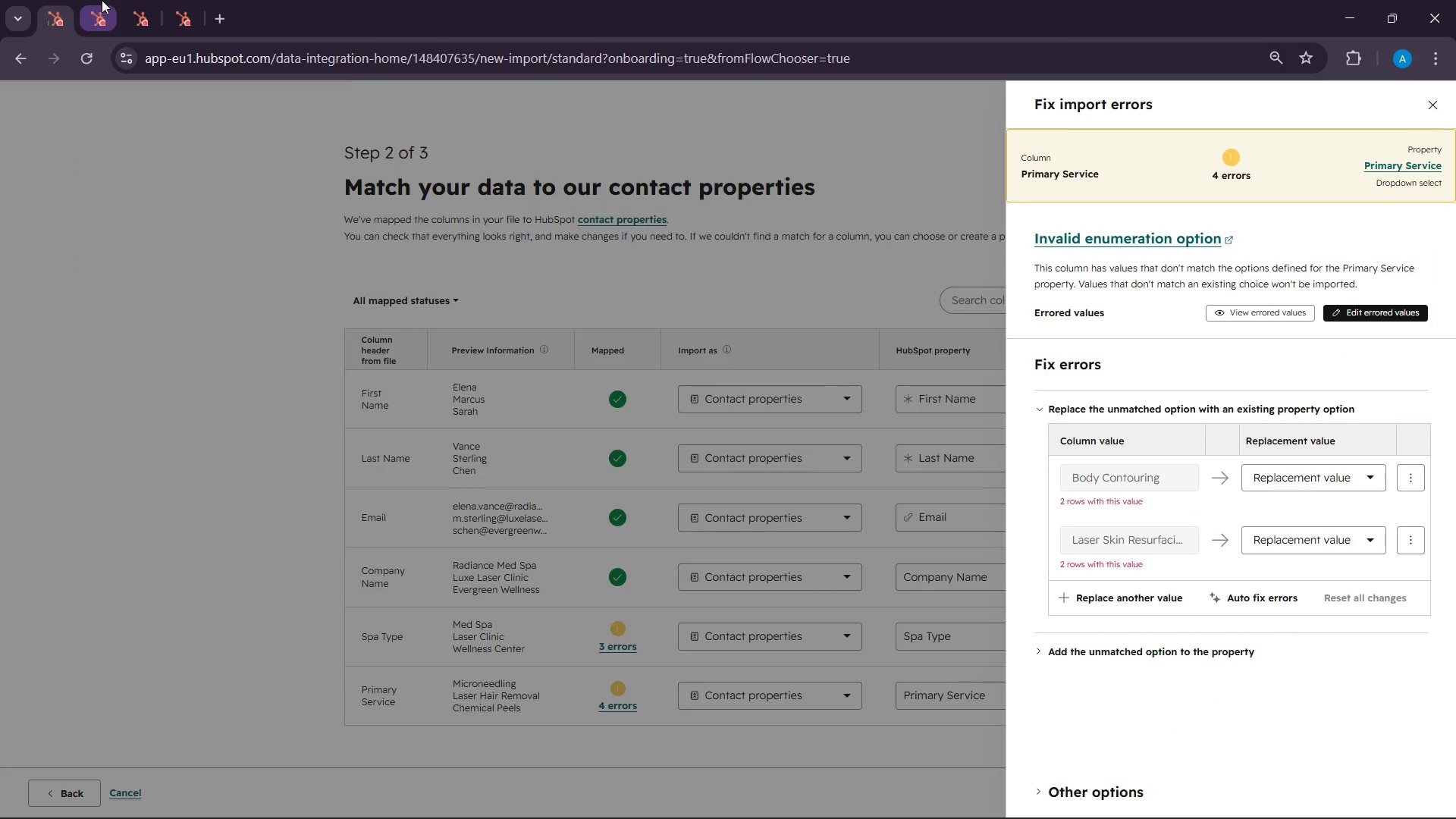 
left_click([102, 0])
 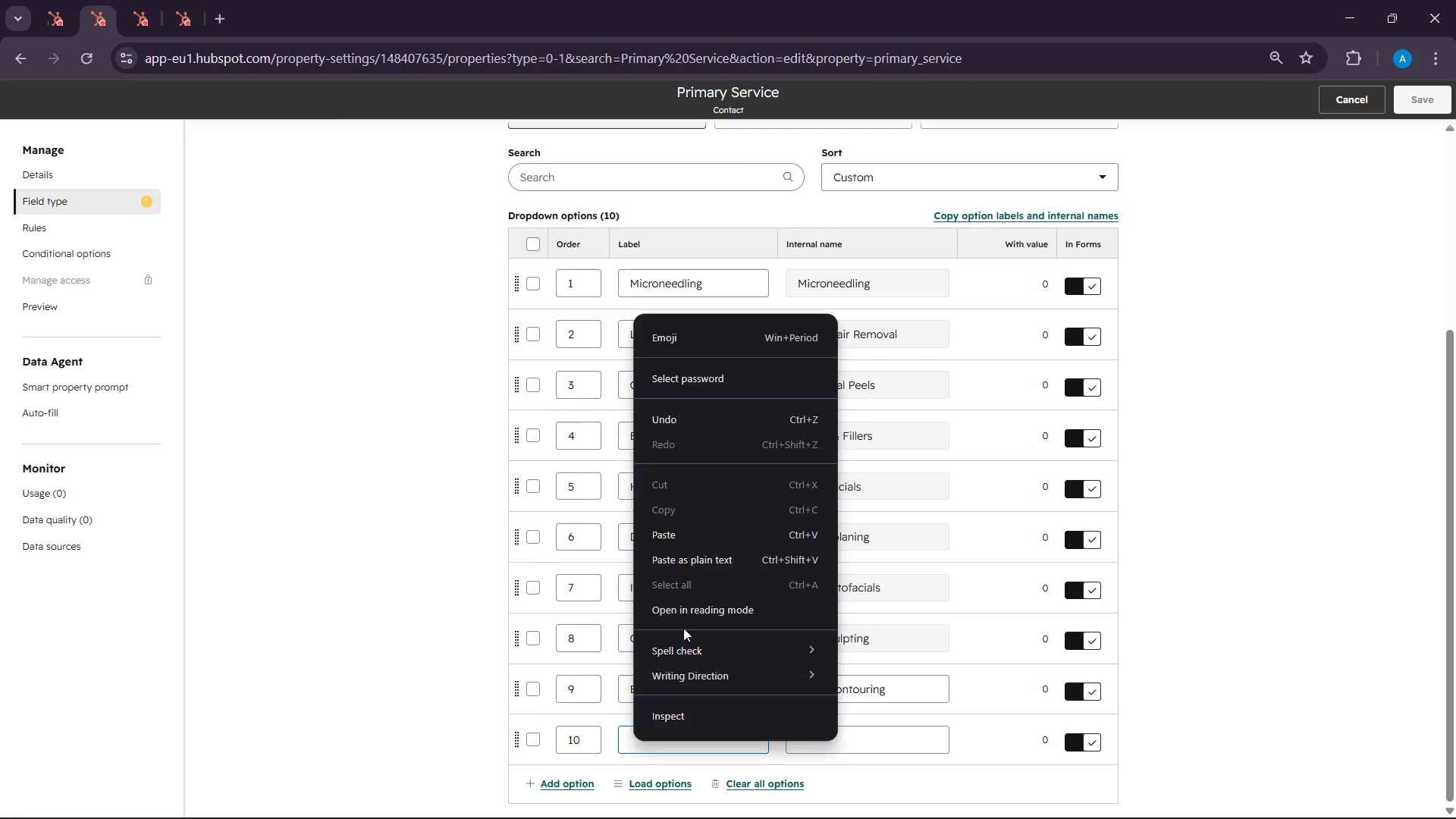 
left_click([719, 534])
 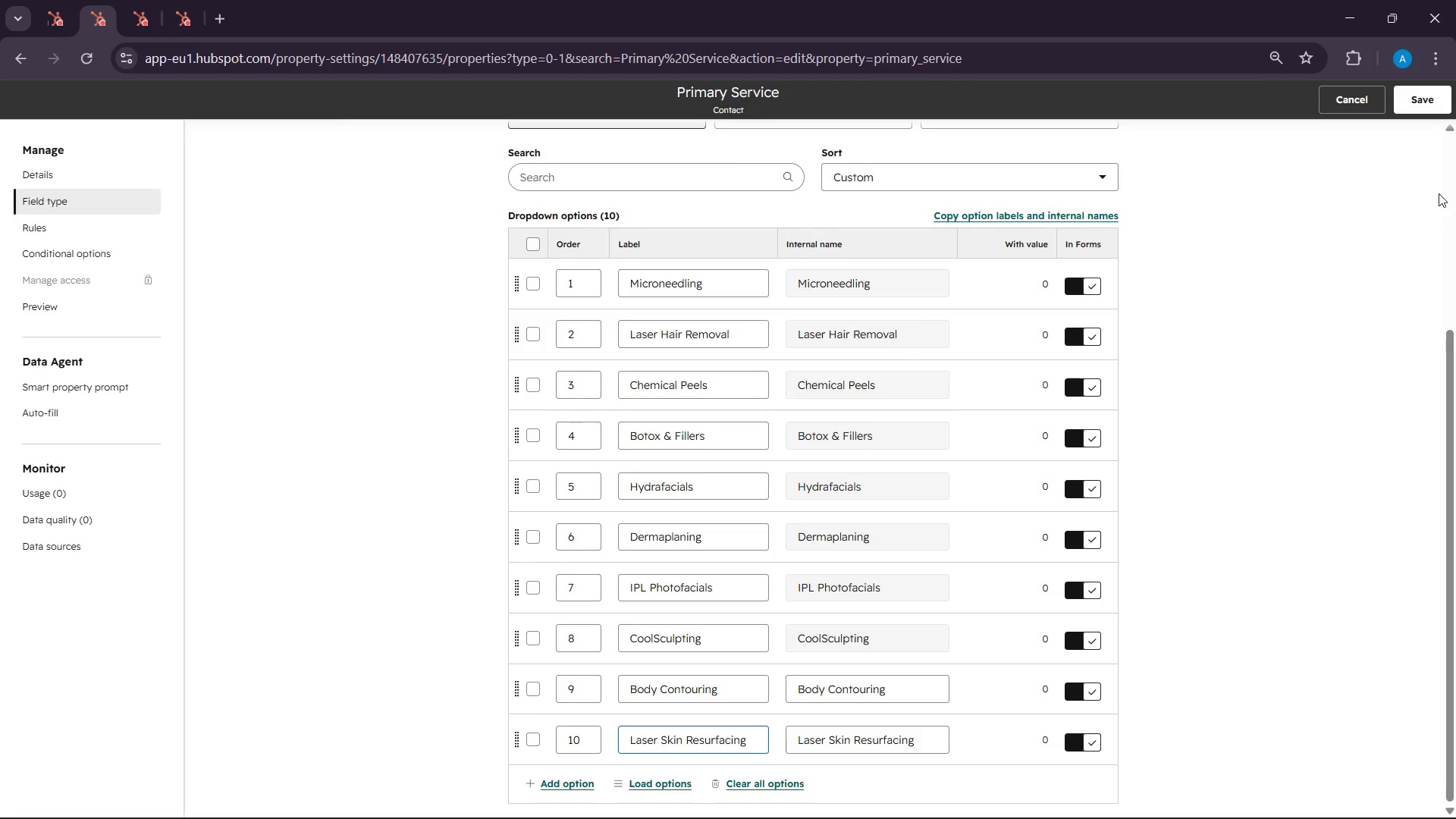 
left_click([1410, 108])
 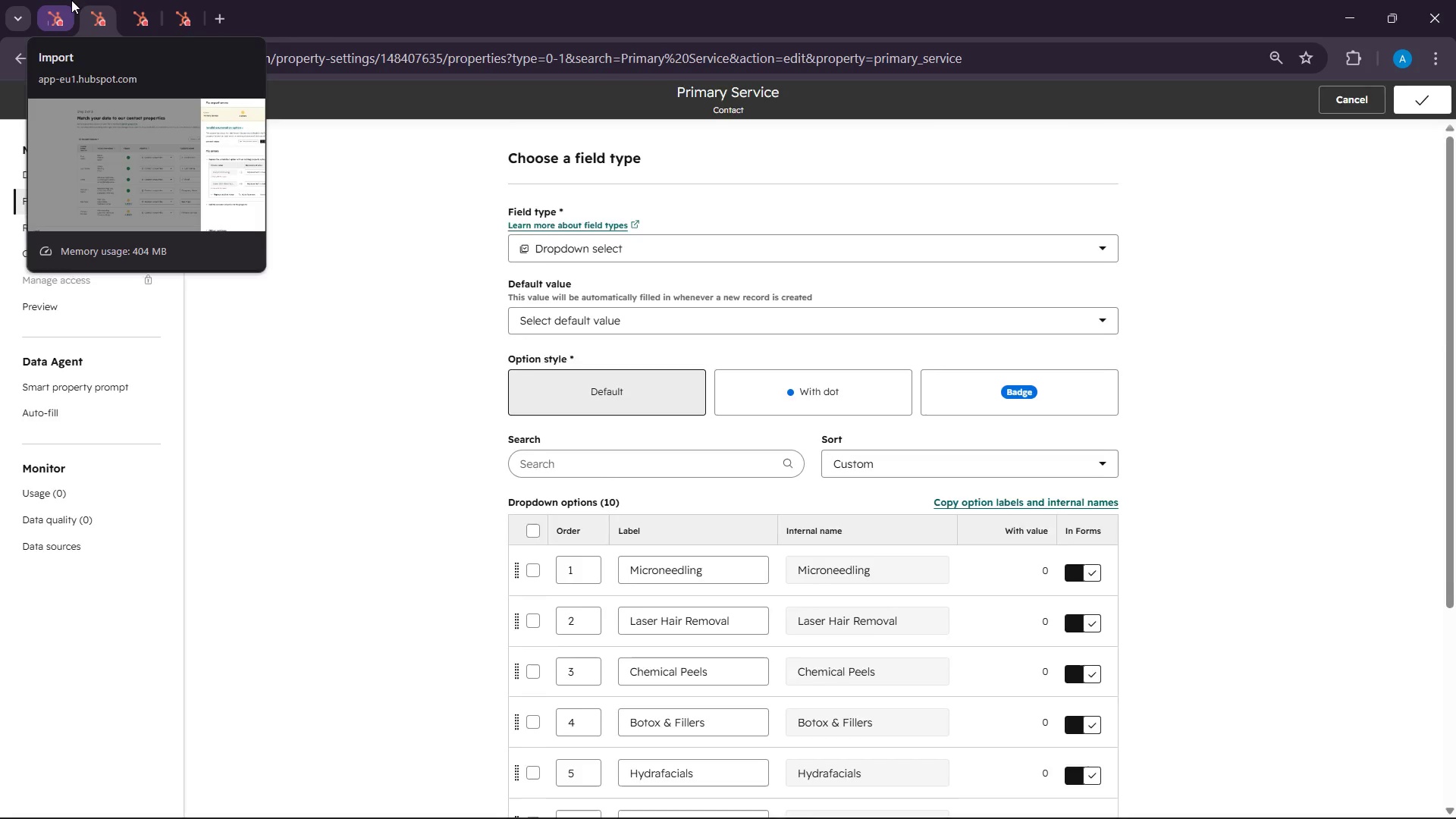 
left_click([71, 0])
 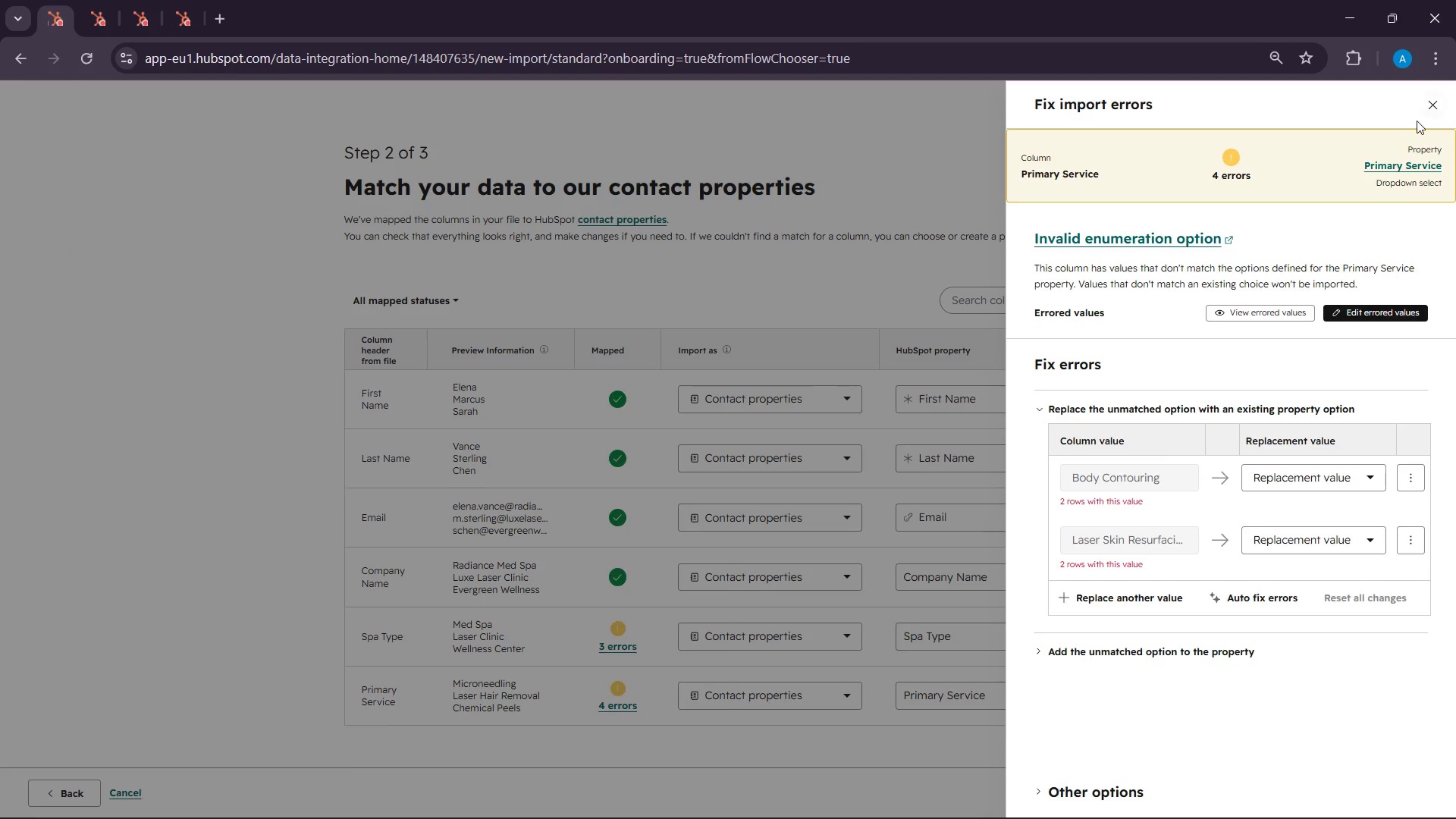 
left_click([1426, 105])
 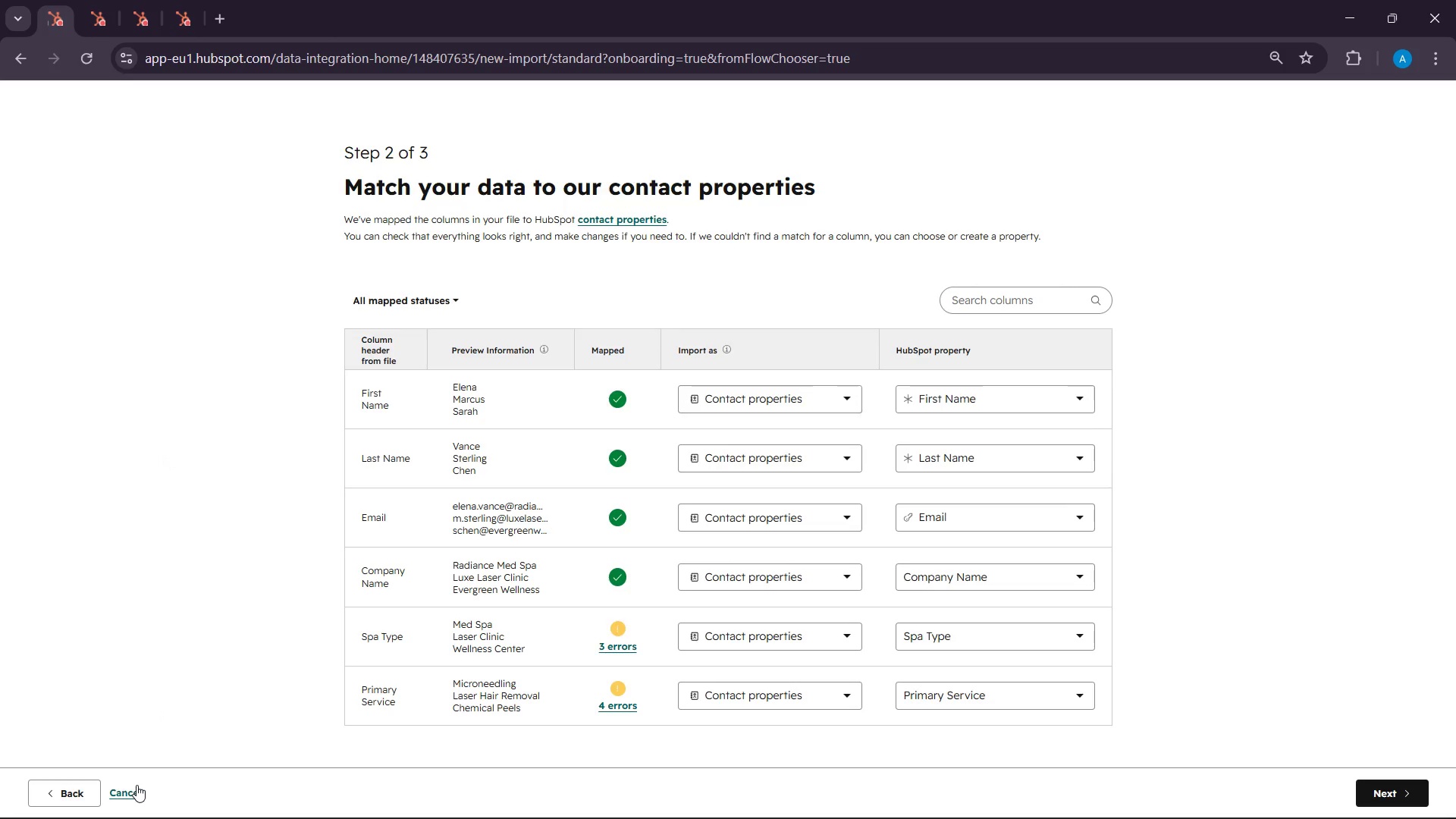 
left_click([71, 788])
 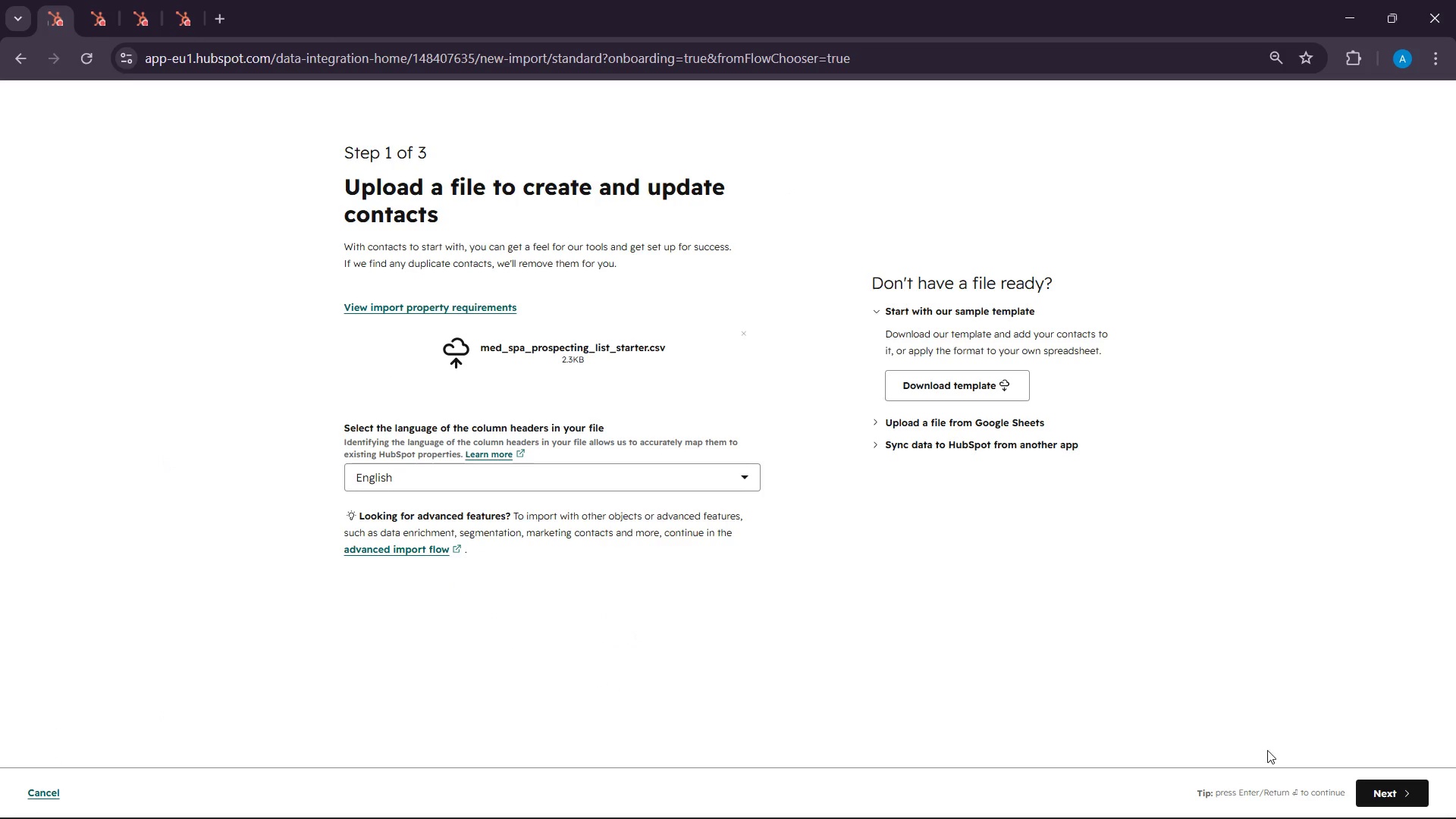 
left_click([1377, 799])
 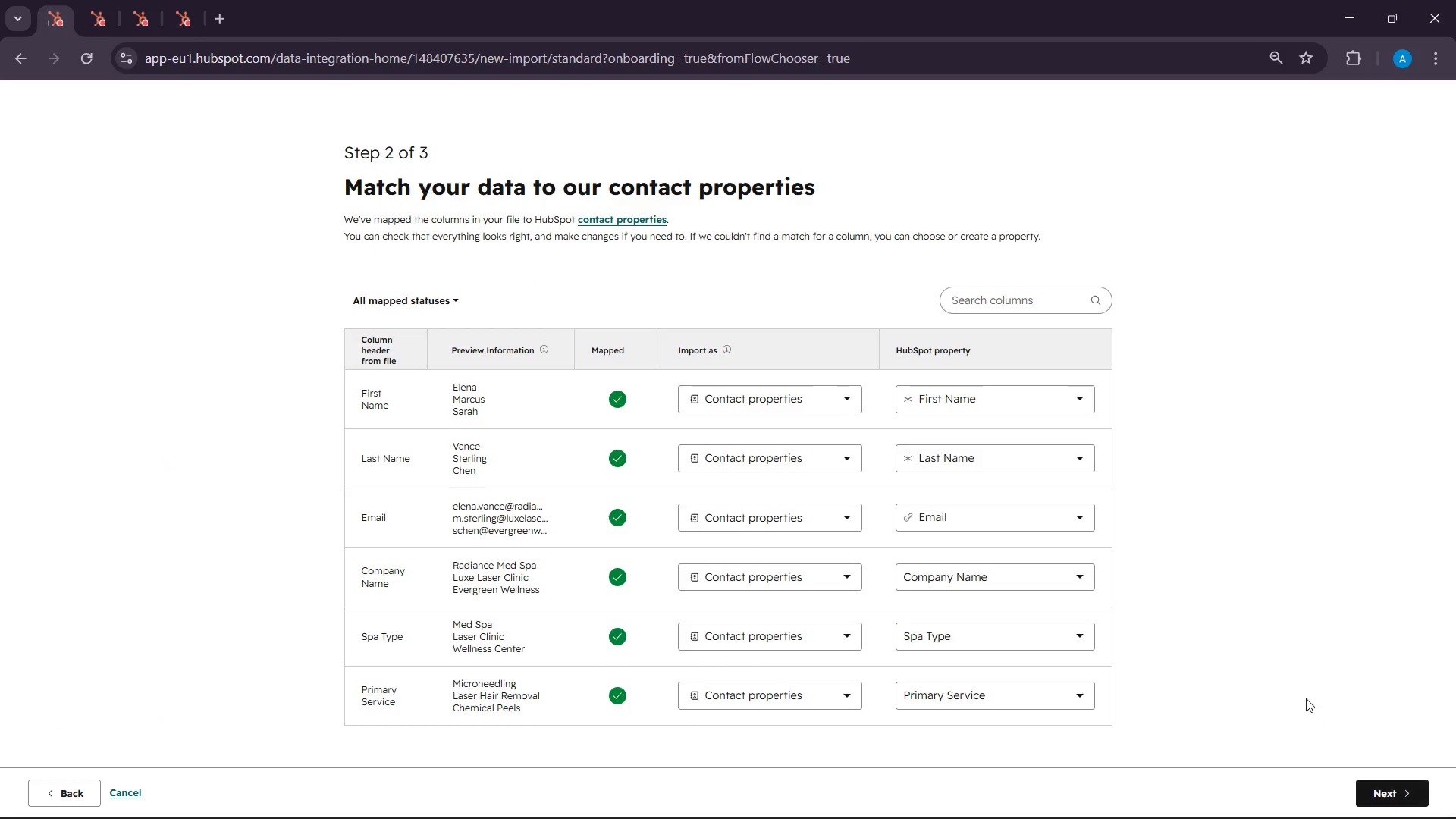 
scroll: coordinate [1306, 698], scroll_direction: down, amount: 4.0
 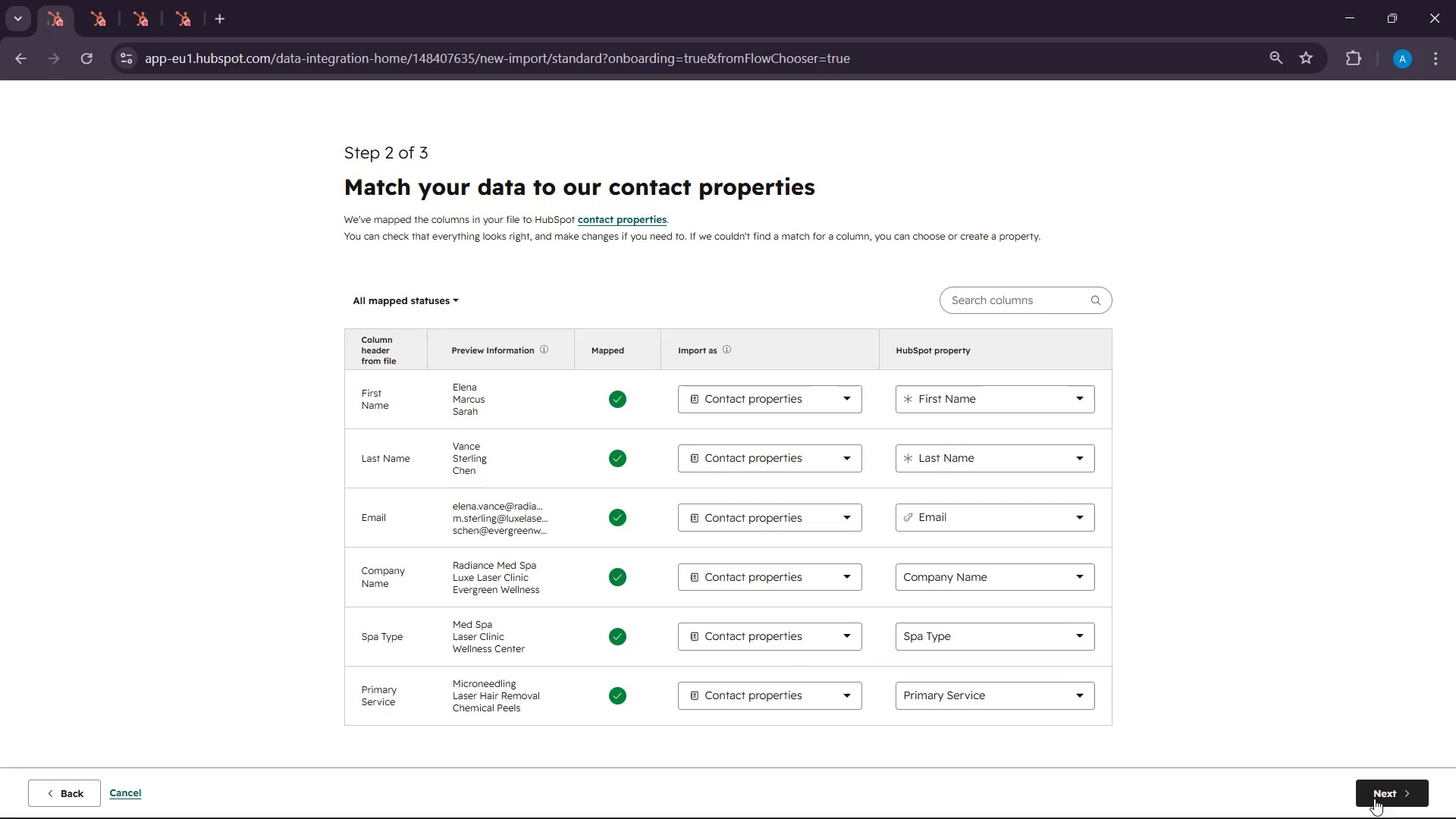 
left_click([1388, 808])
 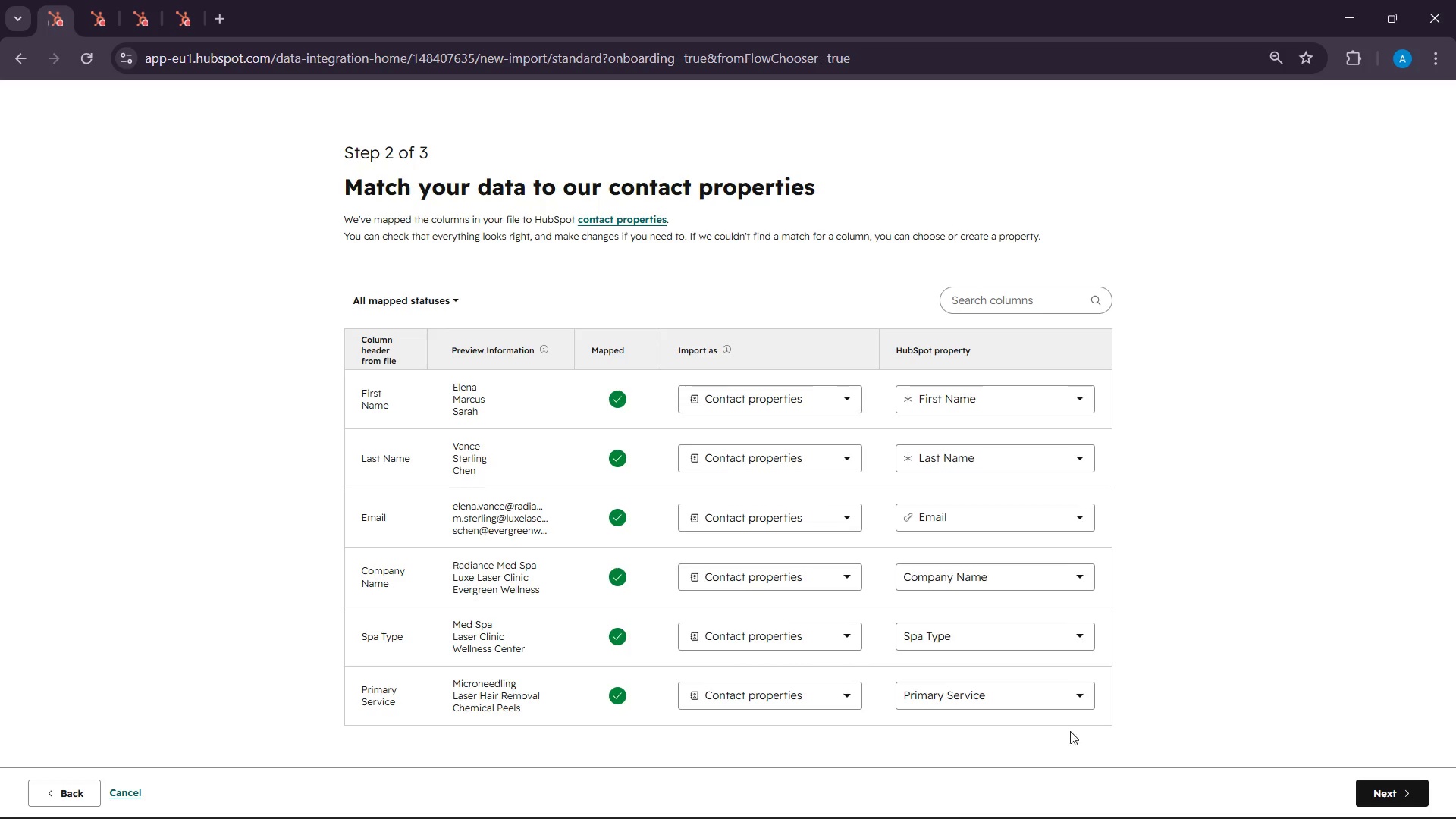 
left_click([1035, 804])